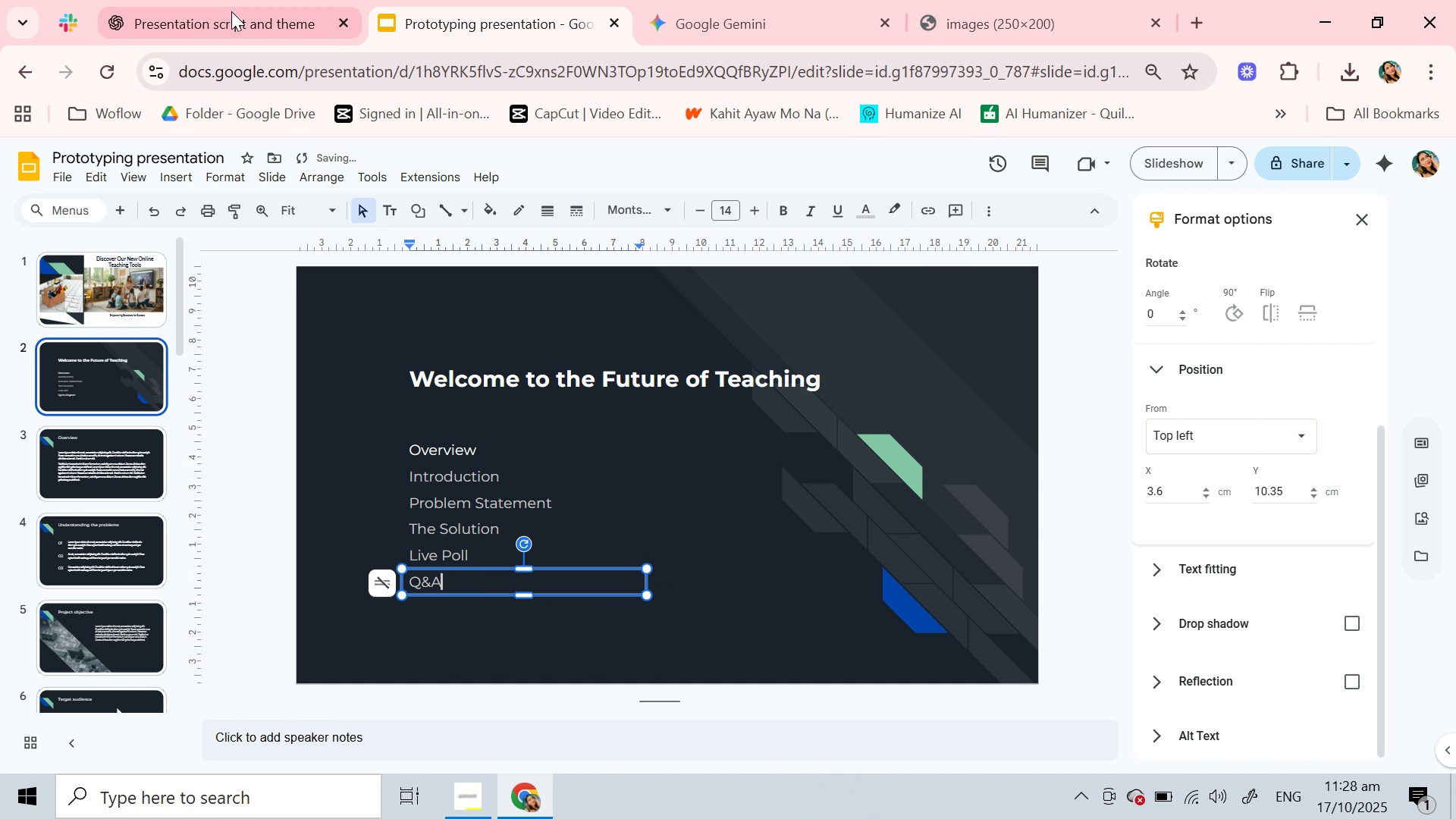 
left_click([231, 11])
 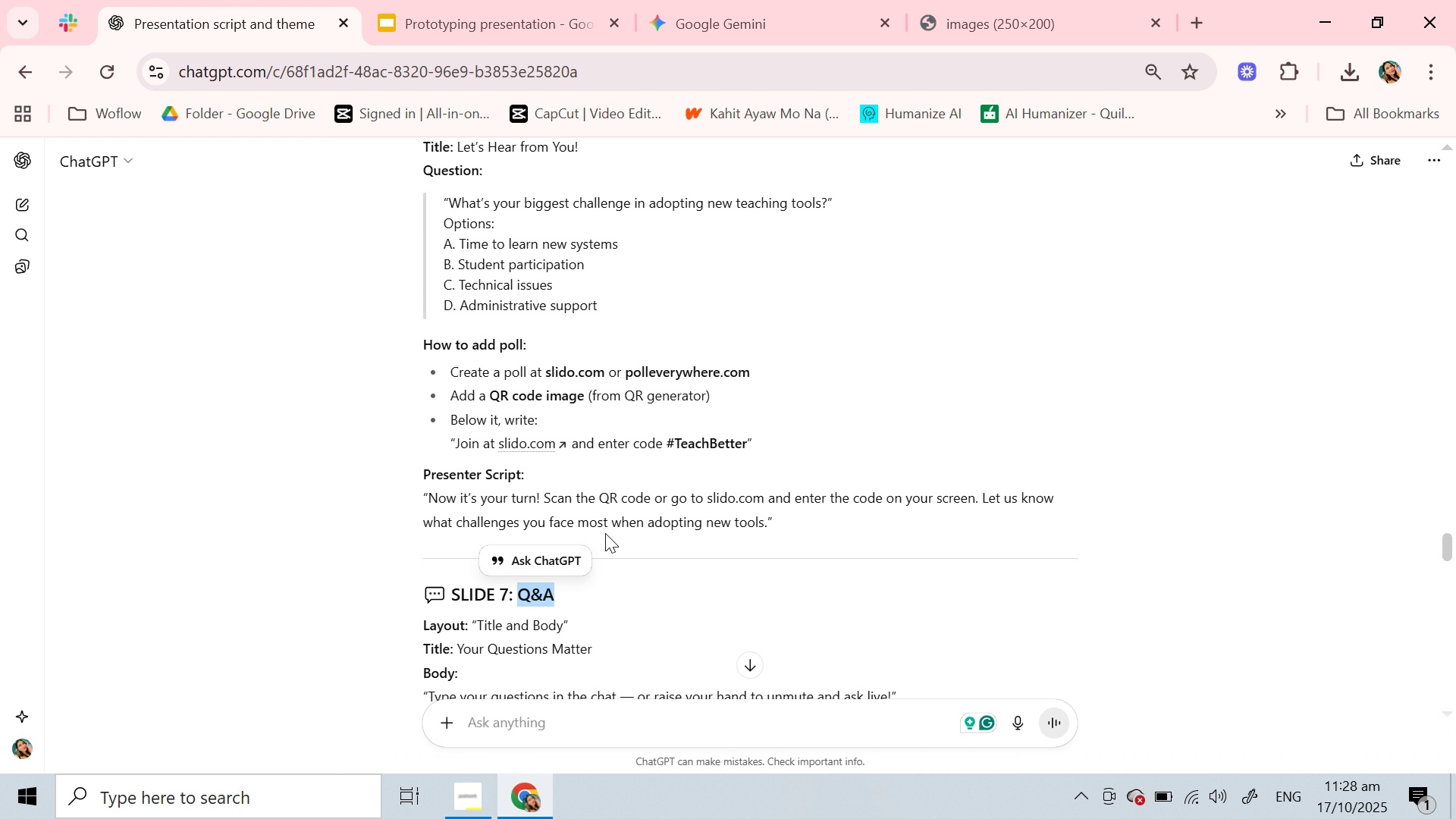 
scroll: coordinate [605, 533], scroll_direction: down, amount: 10.0
 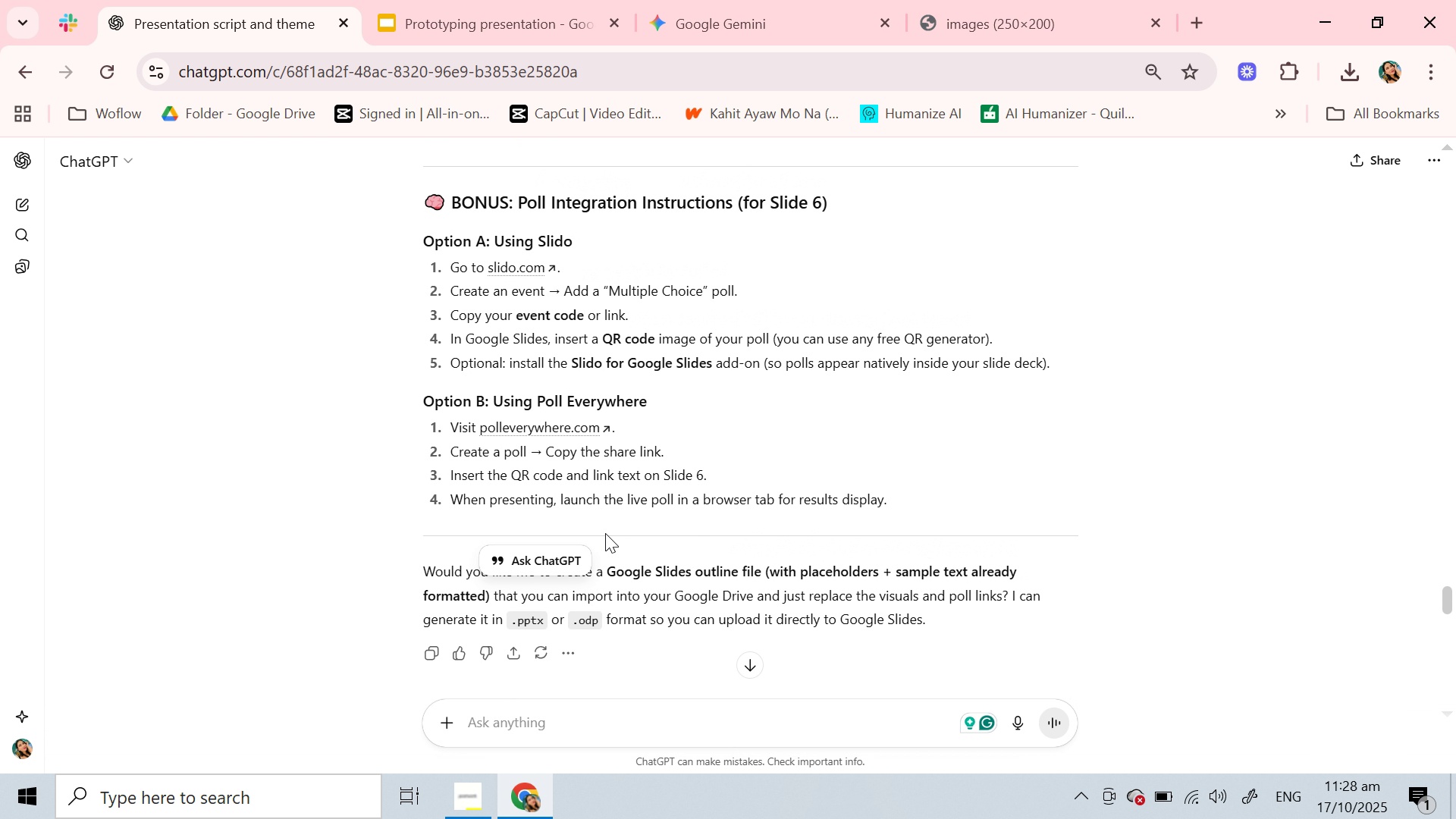 
scroll: coordinate [548, 378], scroll_direction: up, amount: 5.0
 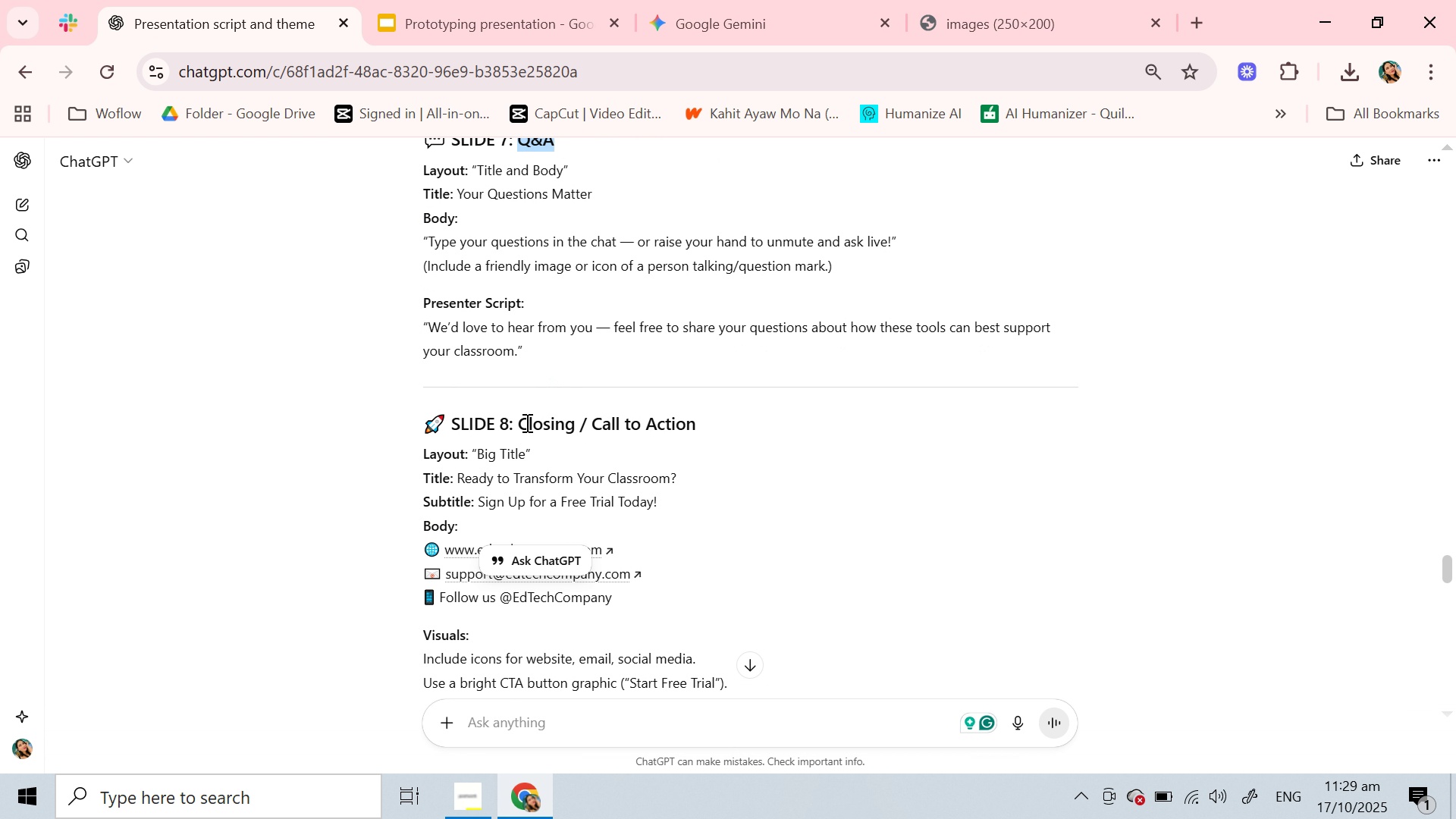 
left_click_drag(start_coordinate=[519, 422], to_coordinate=[740, 412])
 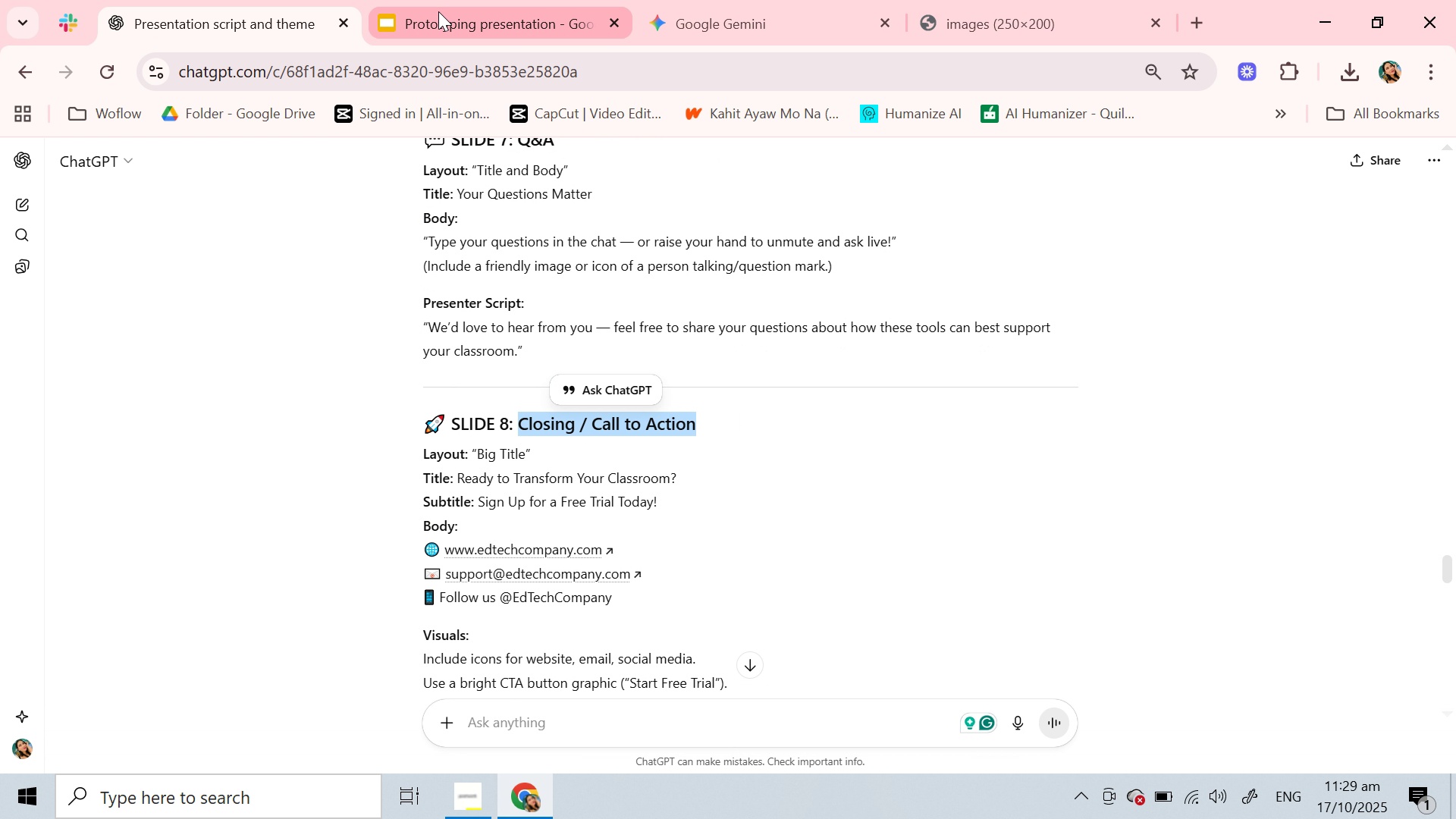 
hold_key(key=ControlLeft, duration=0.72)
 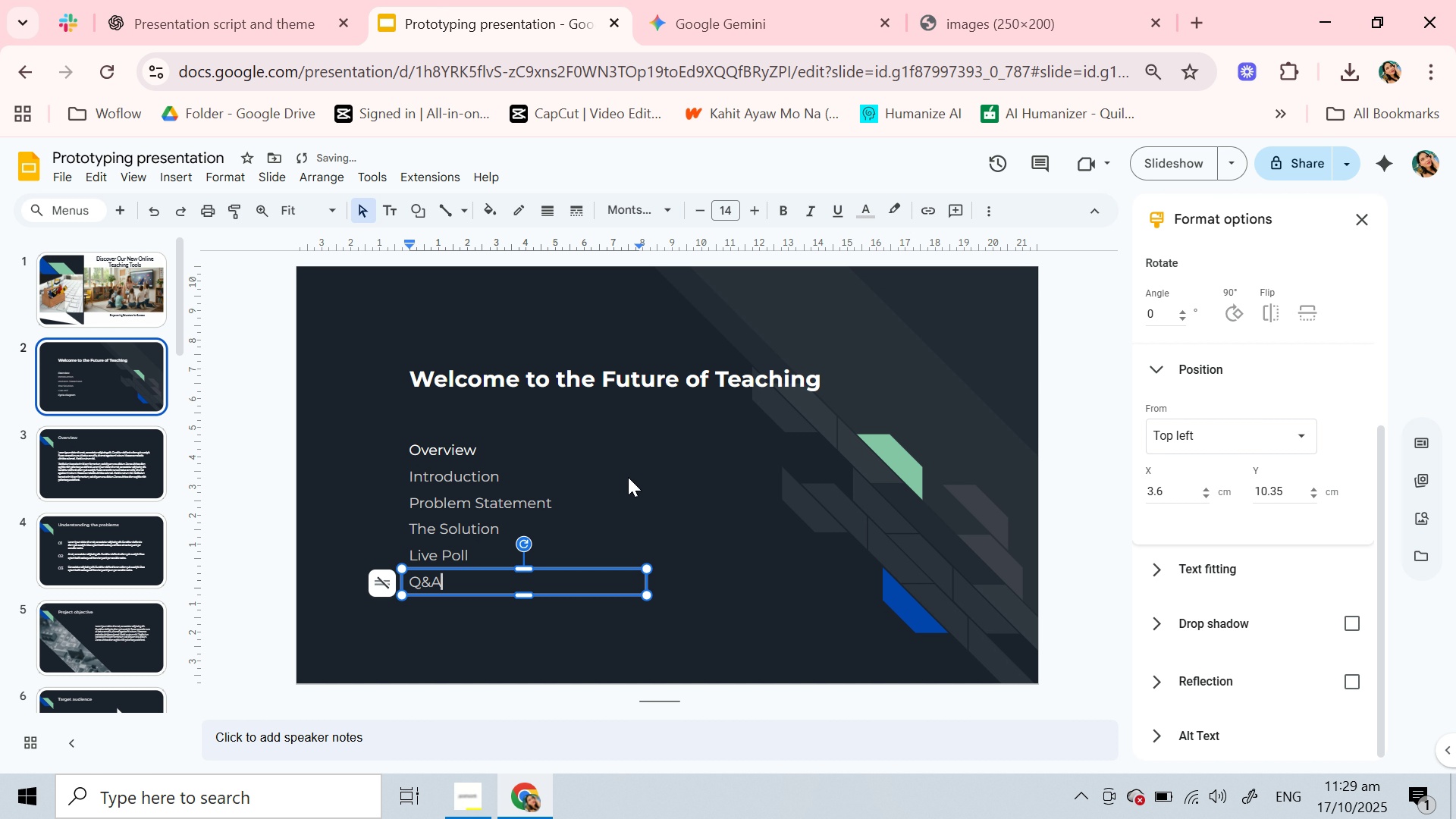 
hold_key(key=C, duration=0.35)
 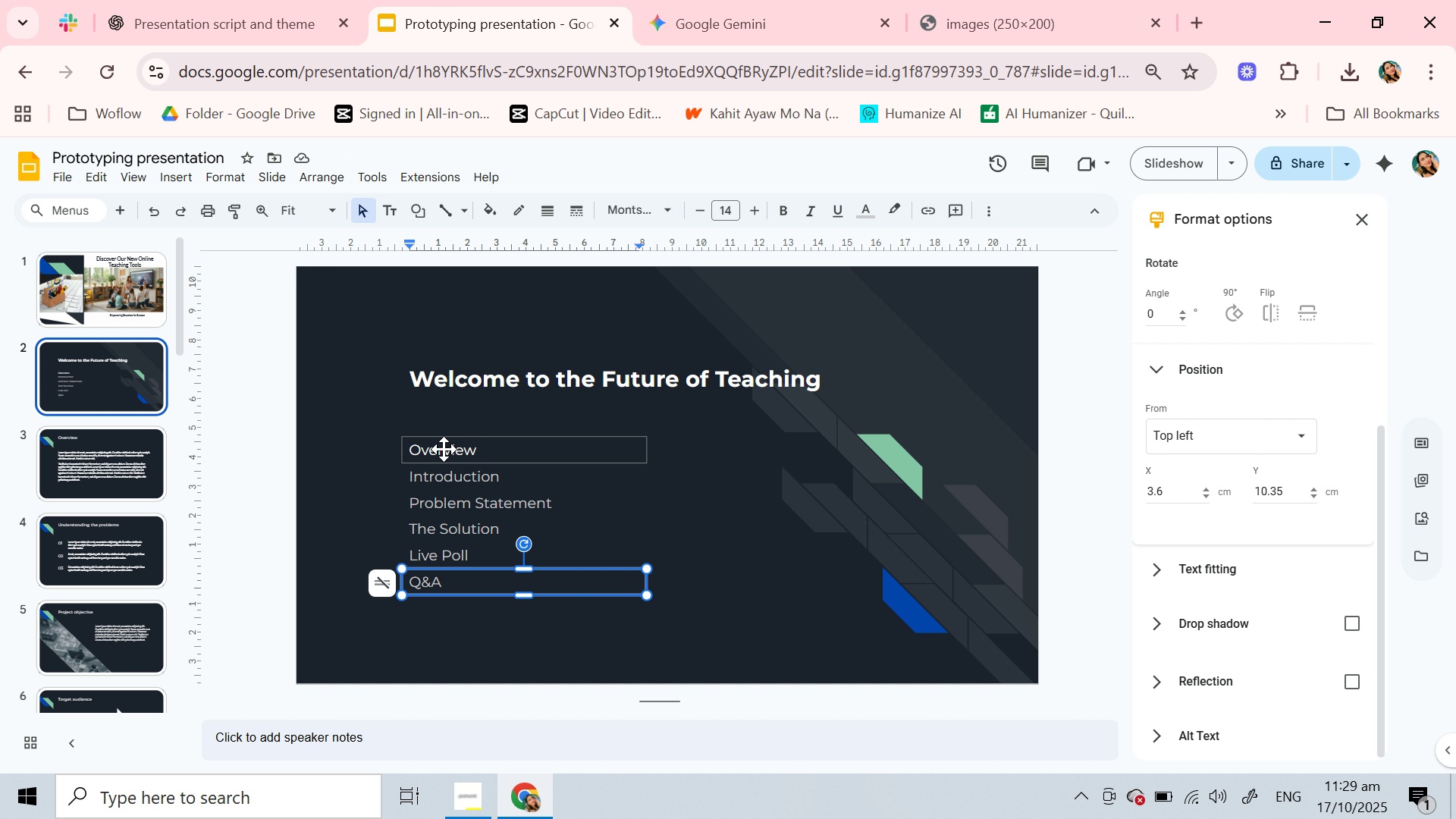 
wait(5.5)
 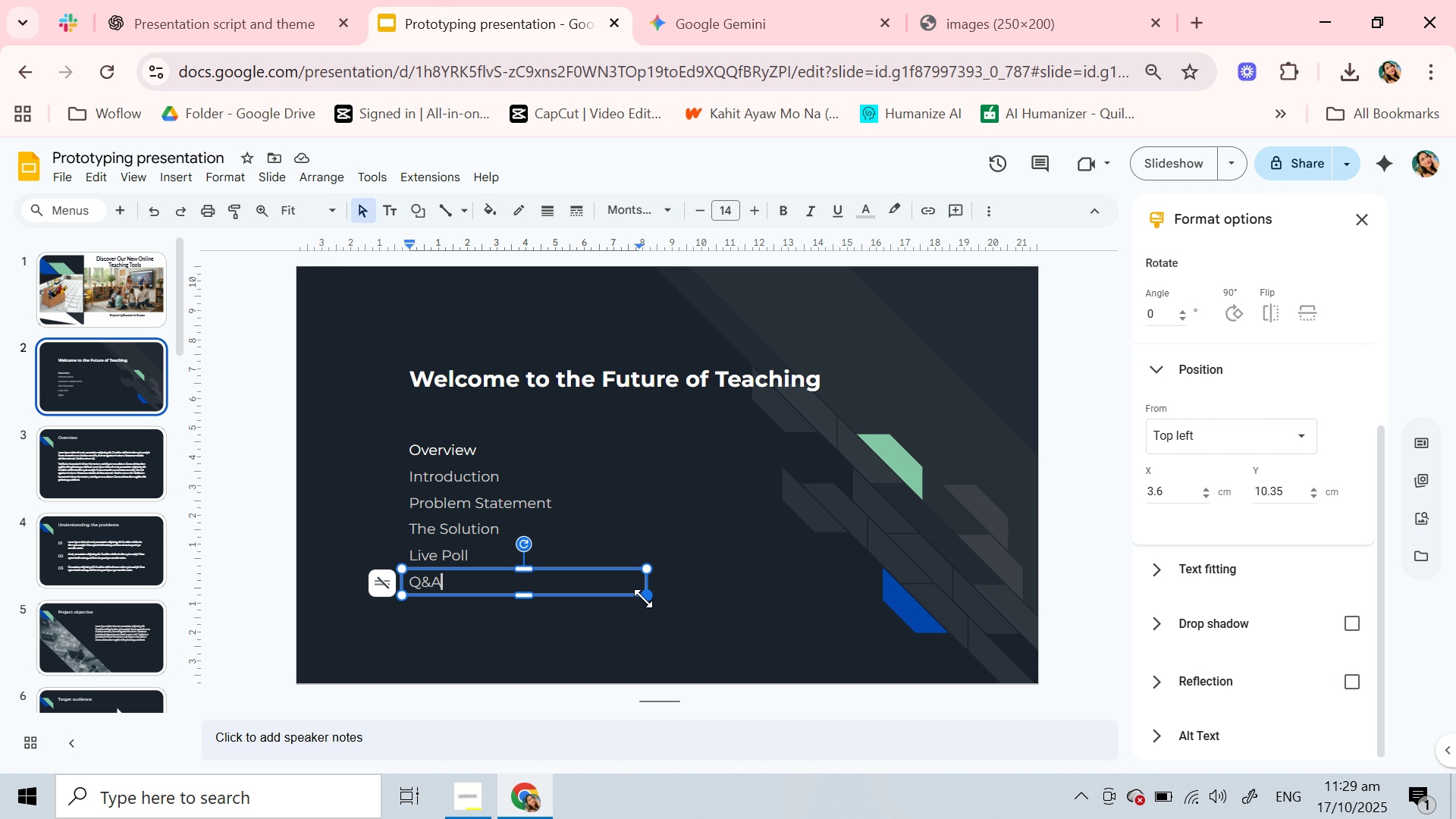 
left_click([444, 447])
 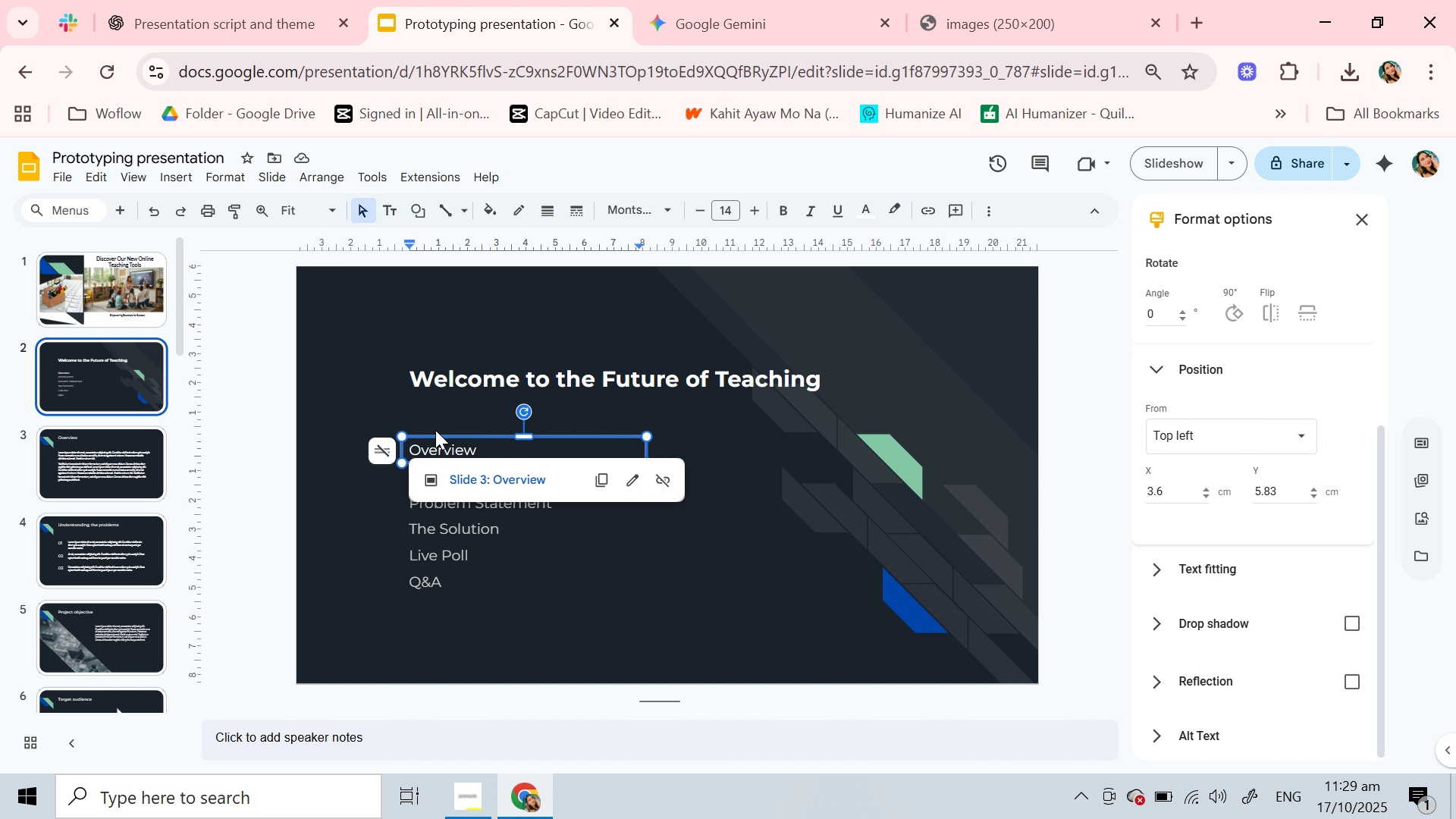 
left_click_drag(start_coordinate=[508, 433], to_coordinate=[514, 588])
 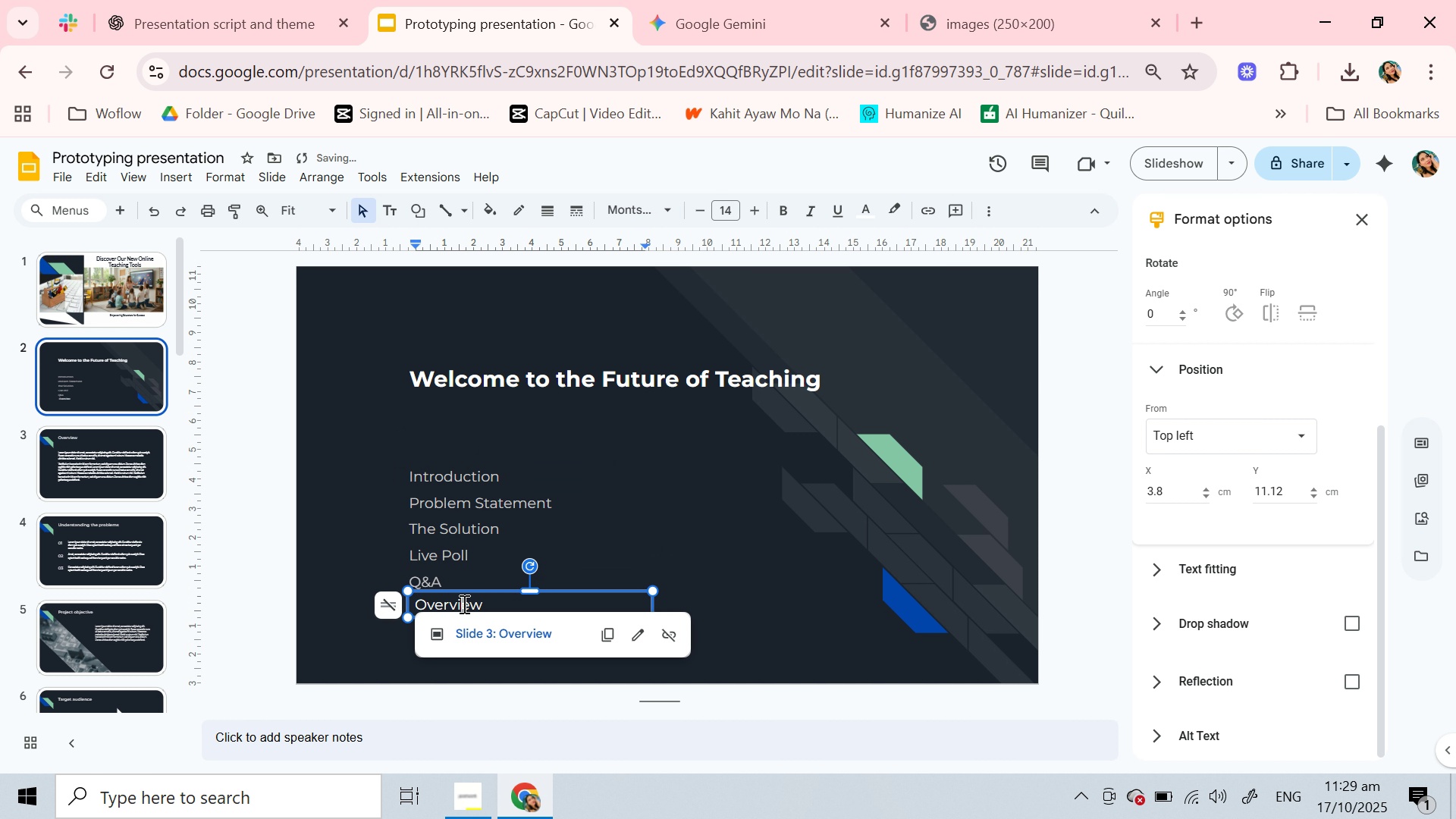 
double_click([463, 604])
 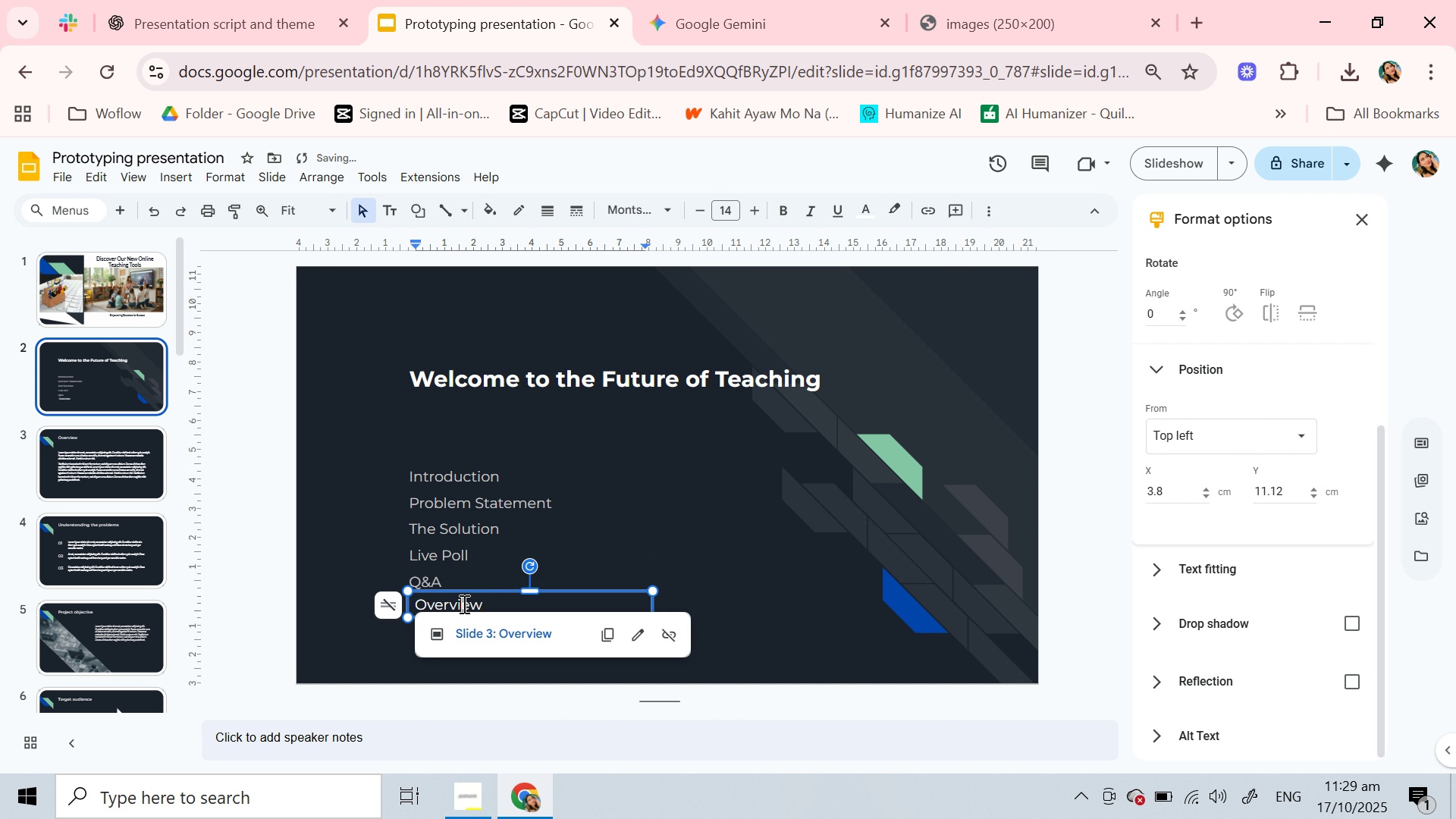 
triple_click([463, 604])
 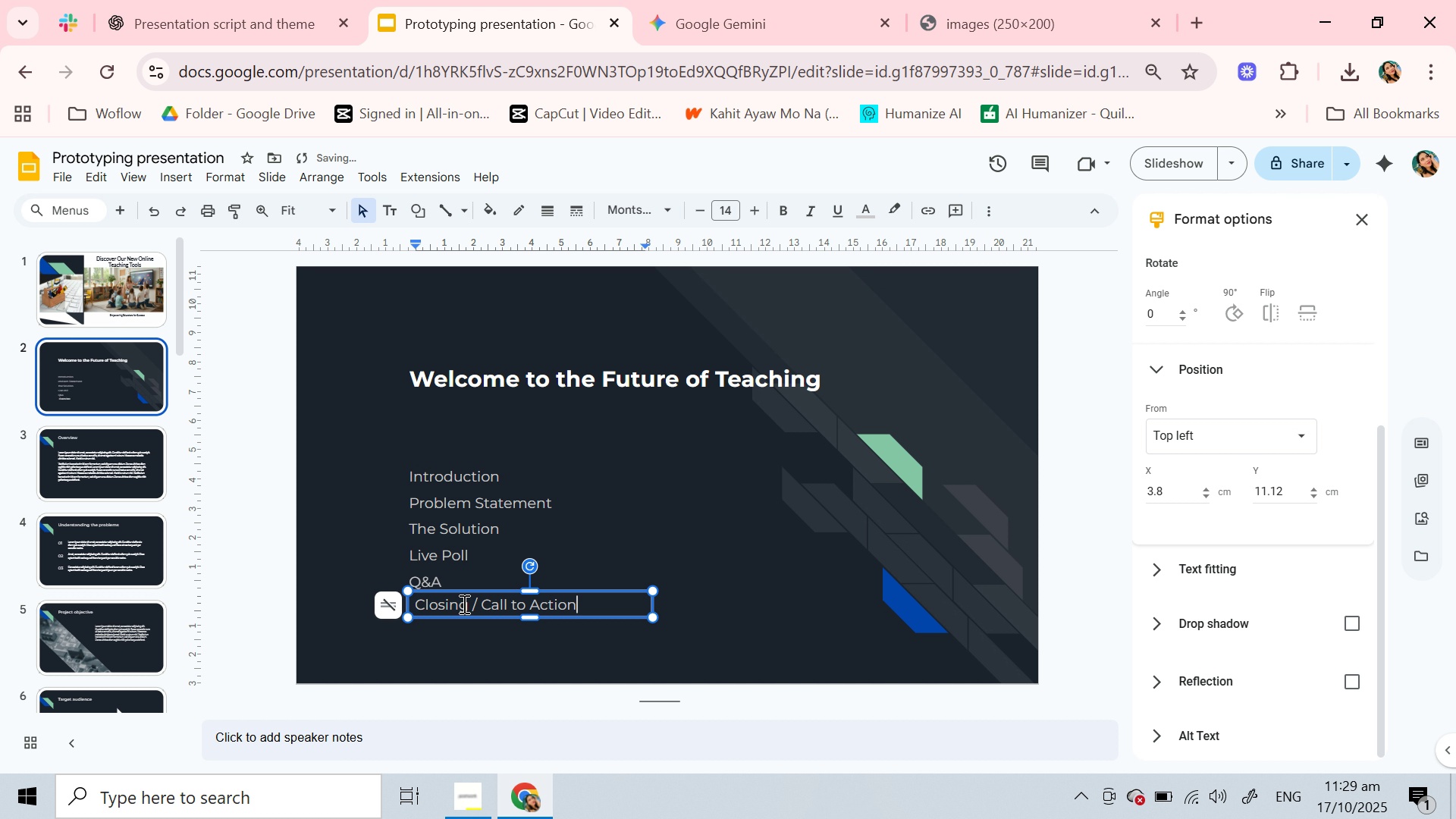 
key(Control+V)
 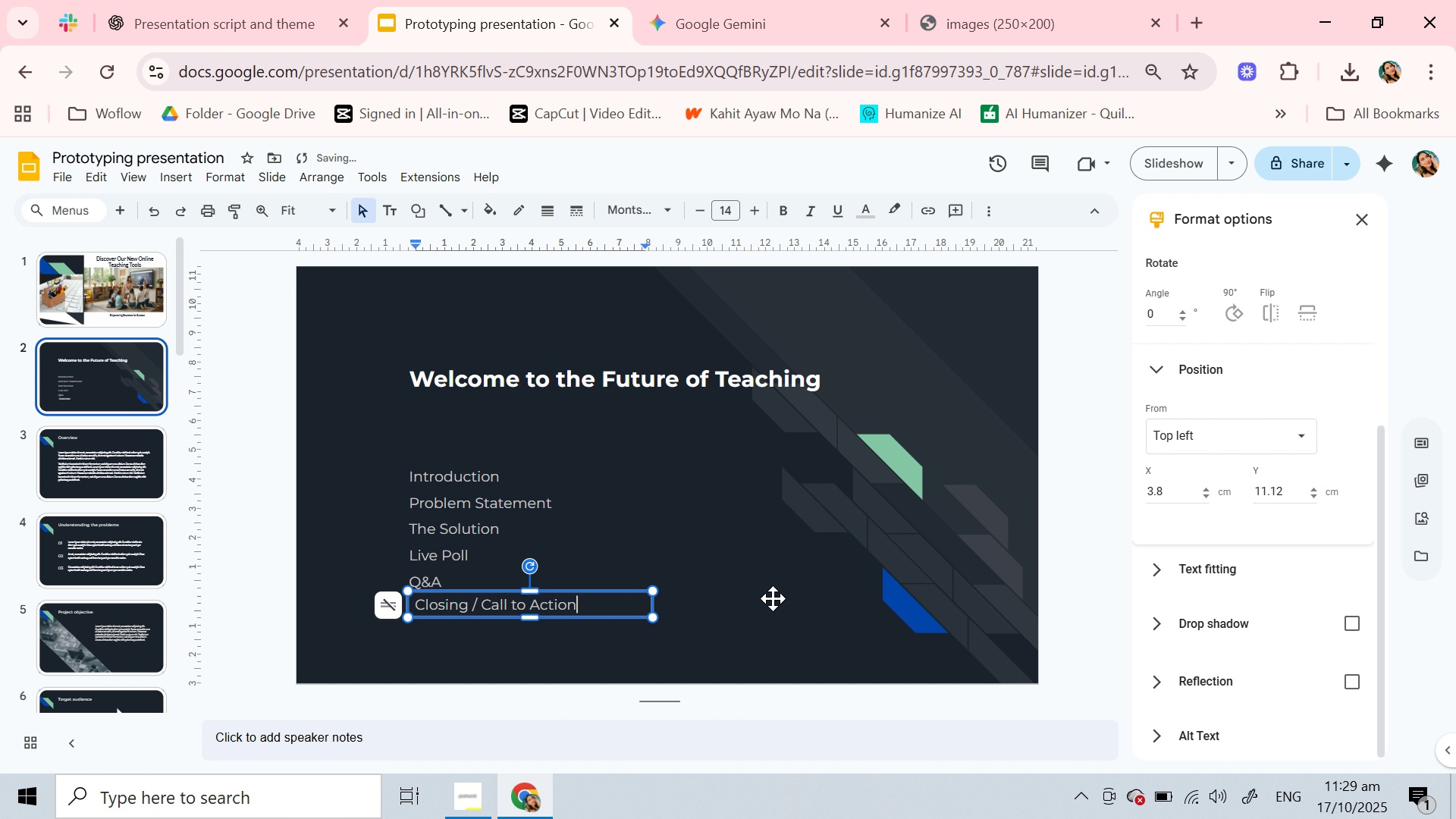 
left_click([773, 598])
 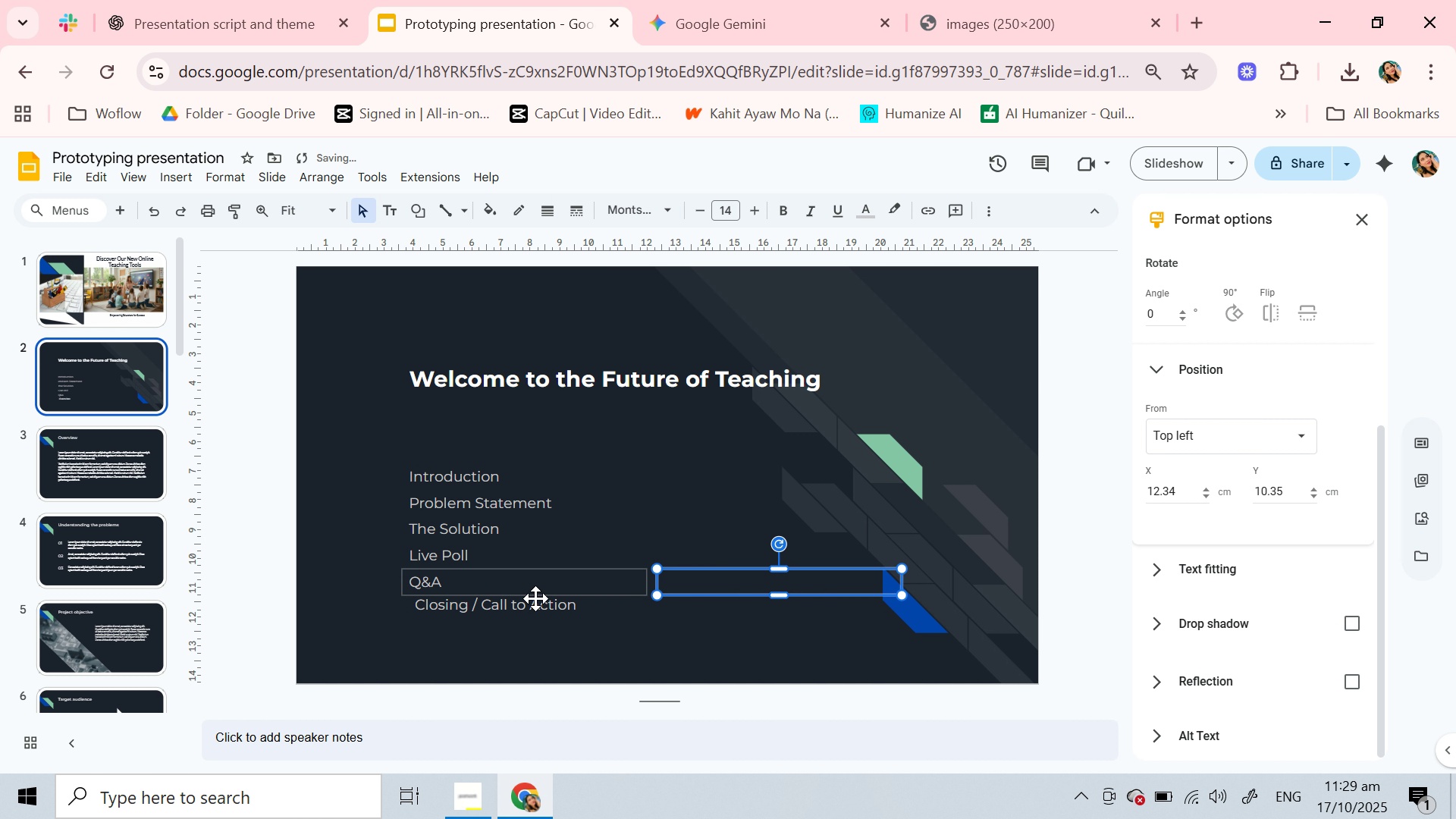 
left_click([535, 598])
 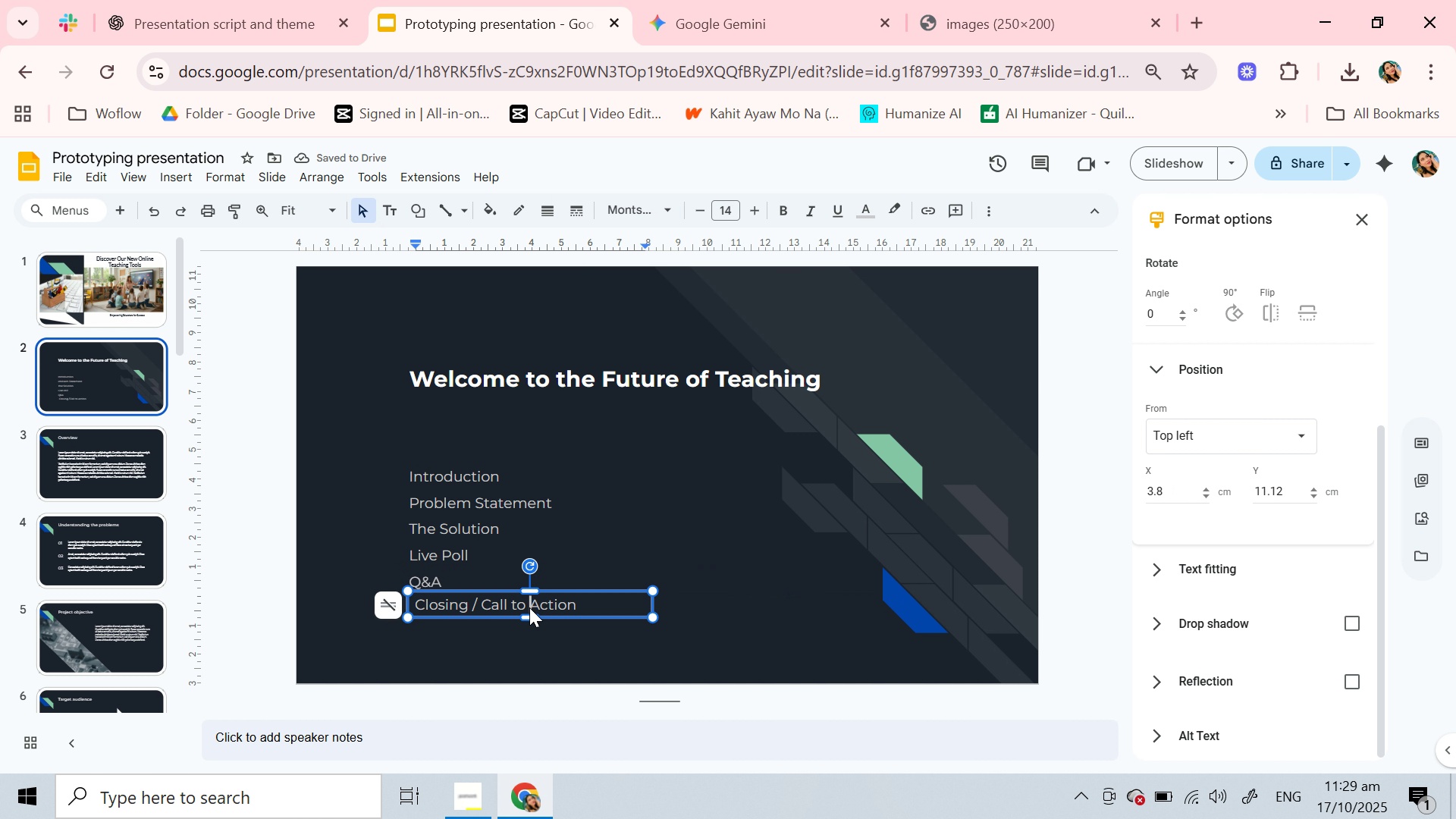 
left_click([529, 607])
 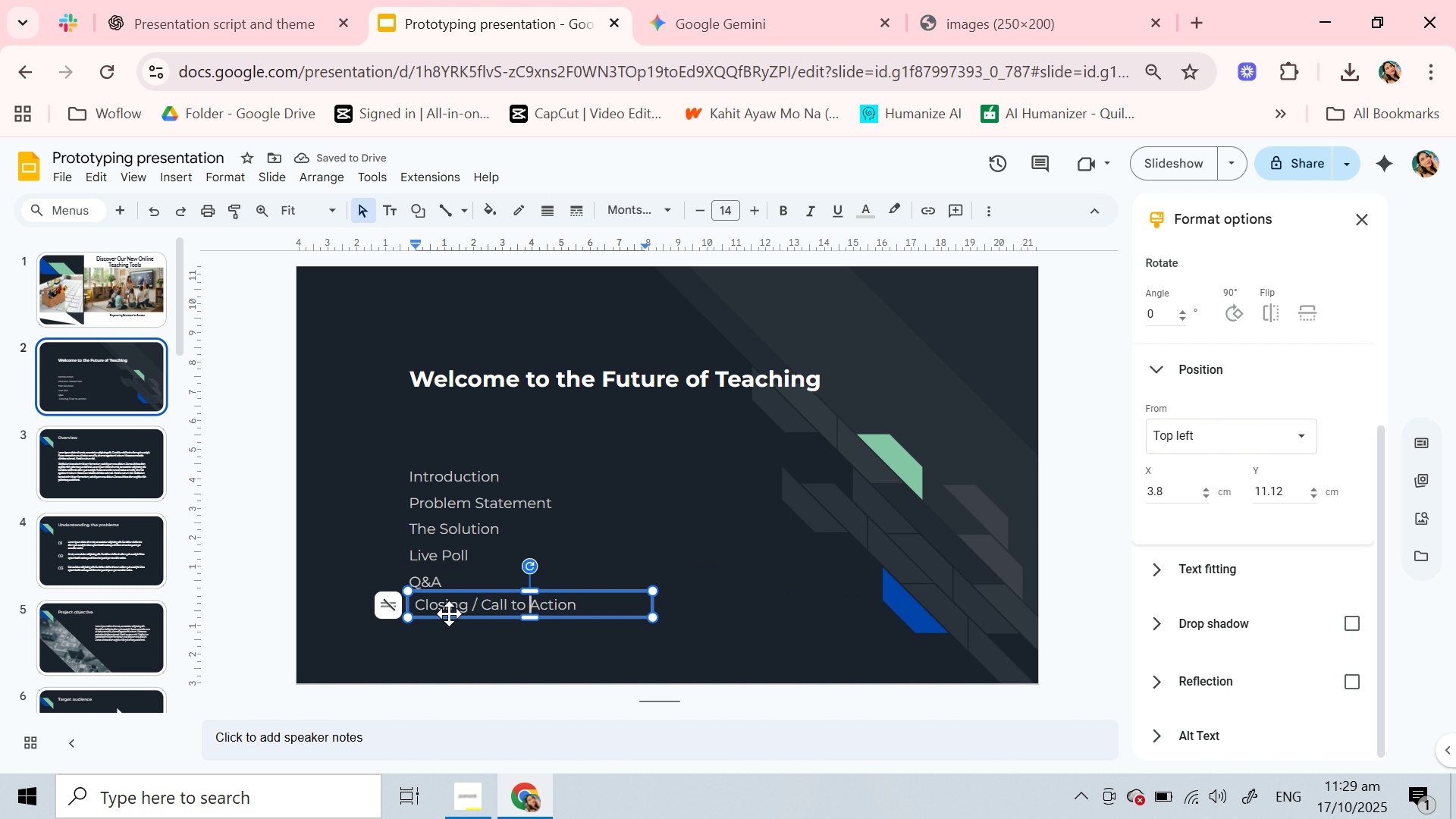 
left_click_drag(start_coordinate=[449, 613], to_coordinate=[435, 615])
 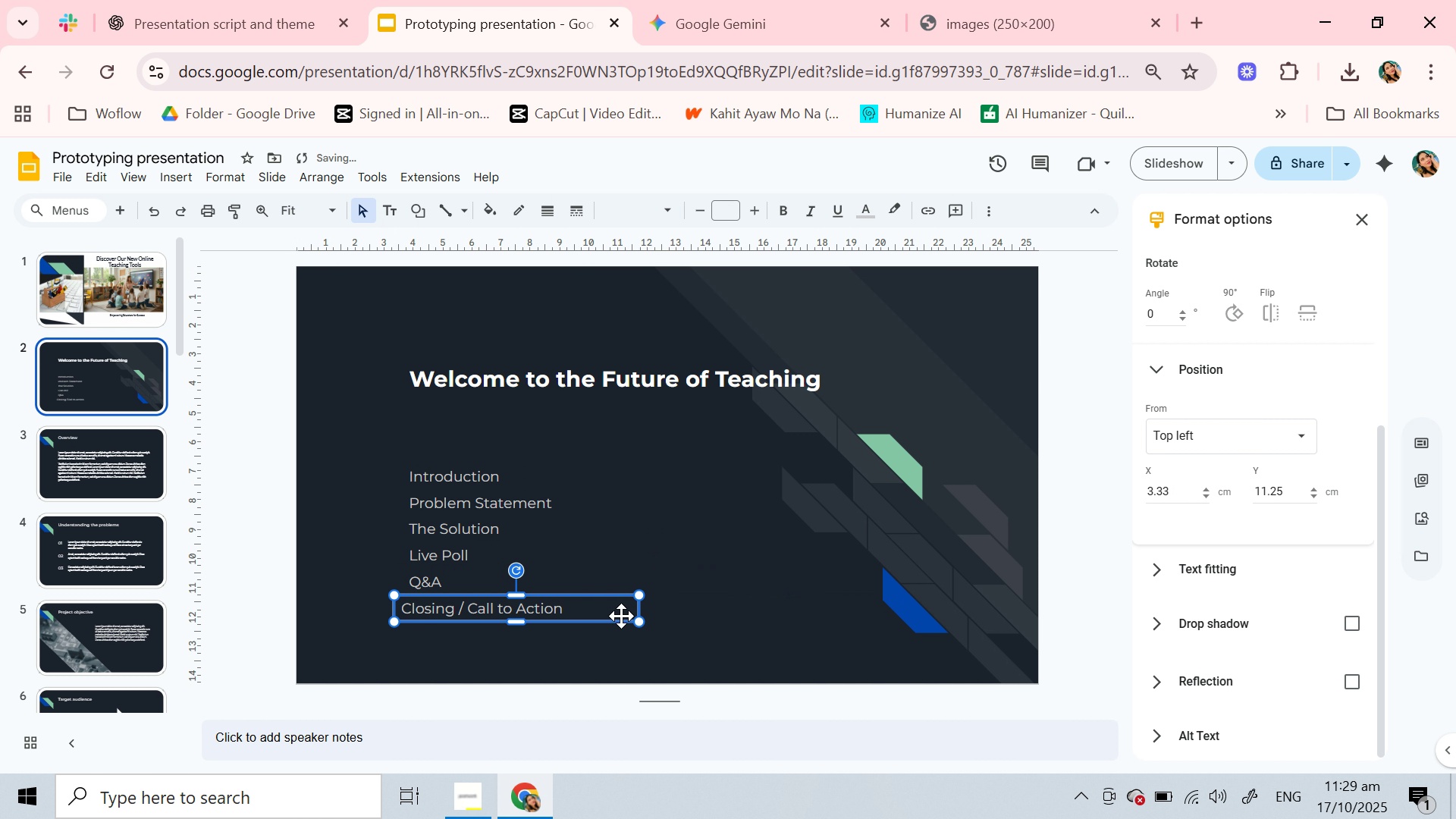 
left_click_drag(start_coordinate=[620, 616], to_coordinate=[635, 618])
 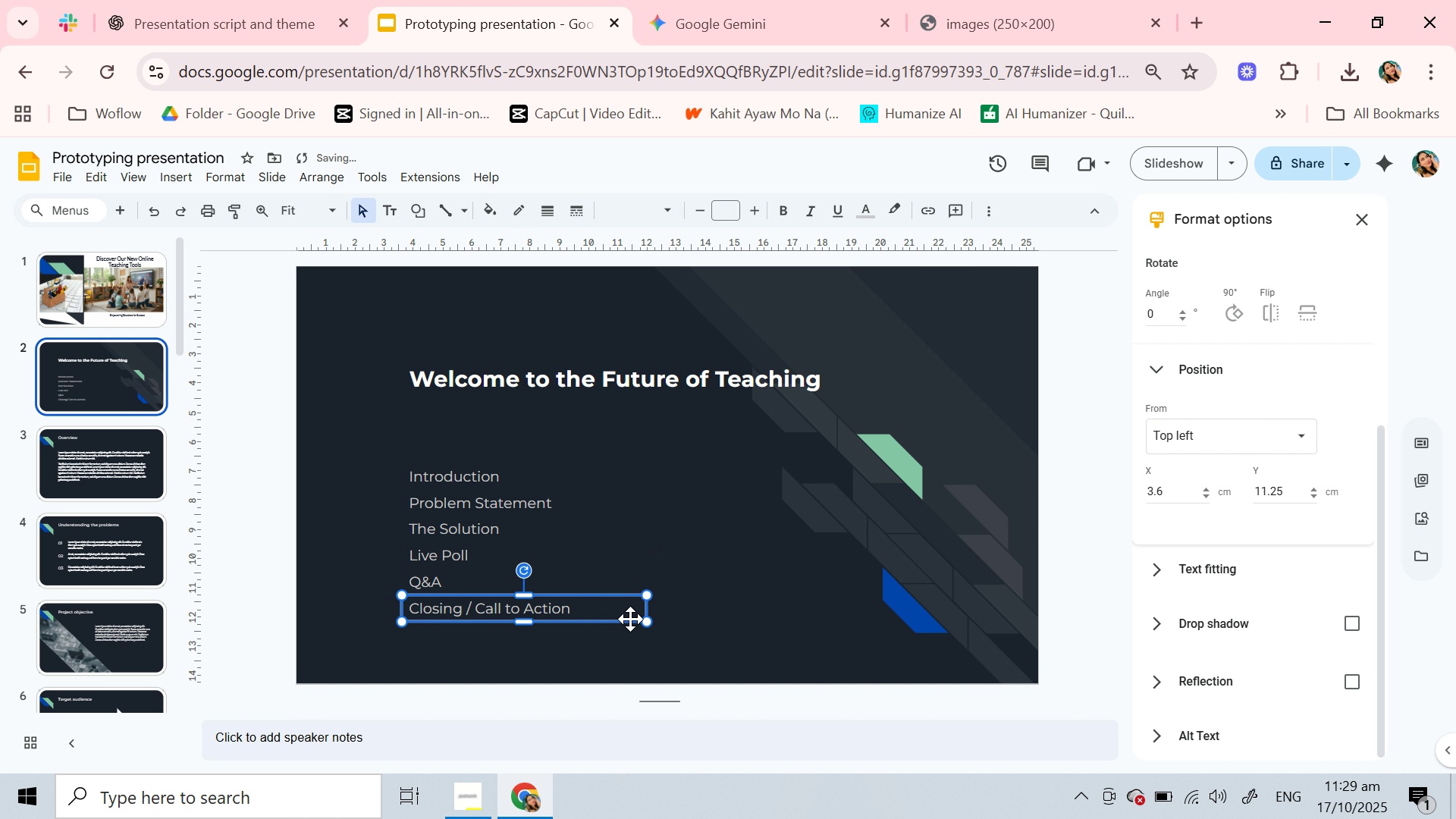 
wait(5.61)
 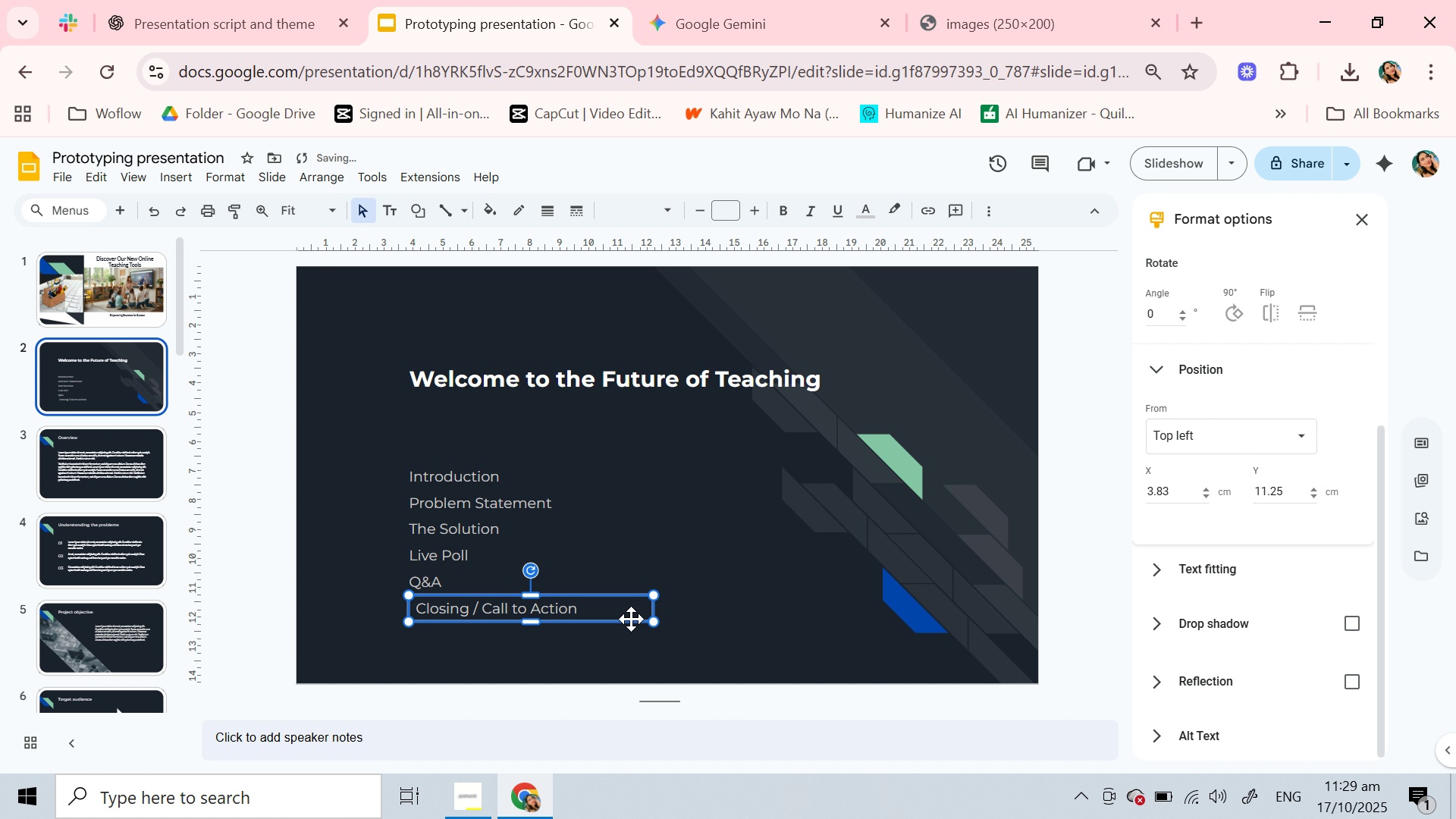 
left_click([716, 621])
 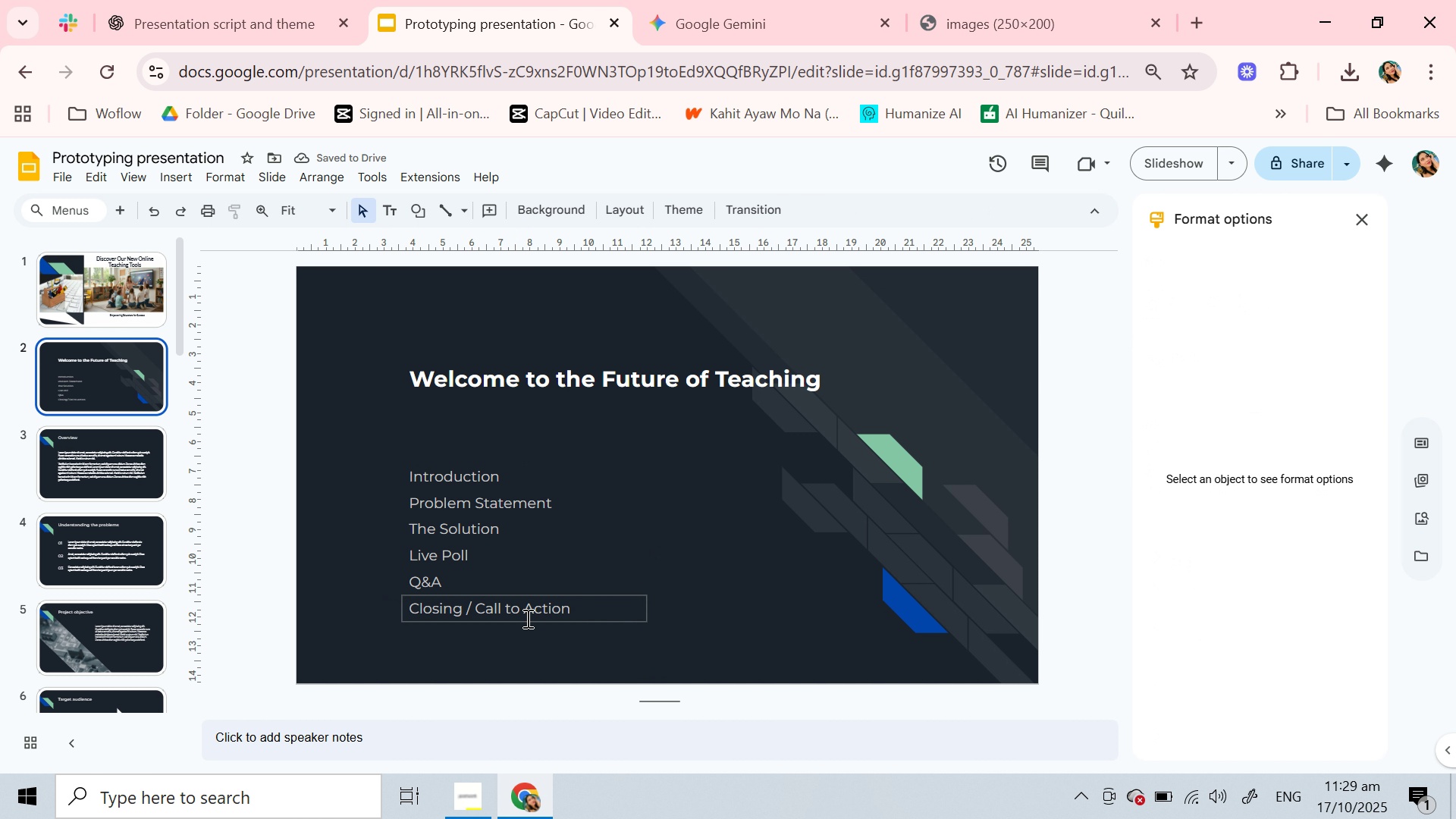 
left_click([512, 617])
 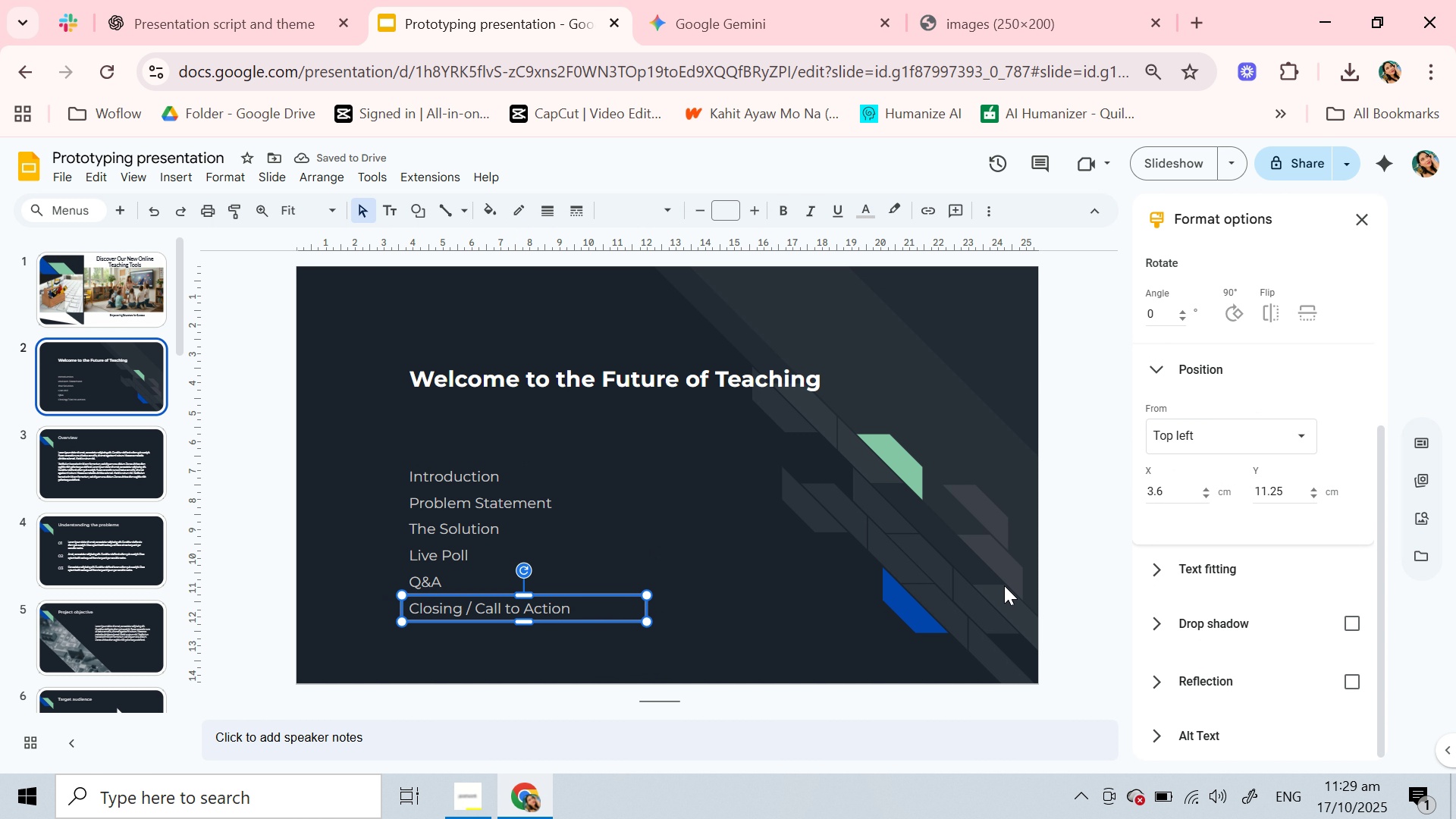 
left_click([855, 533])
 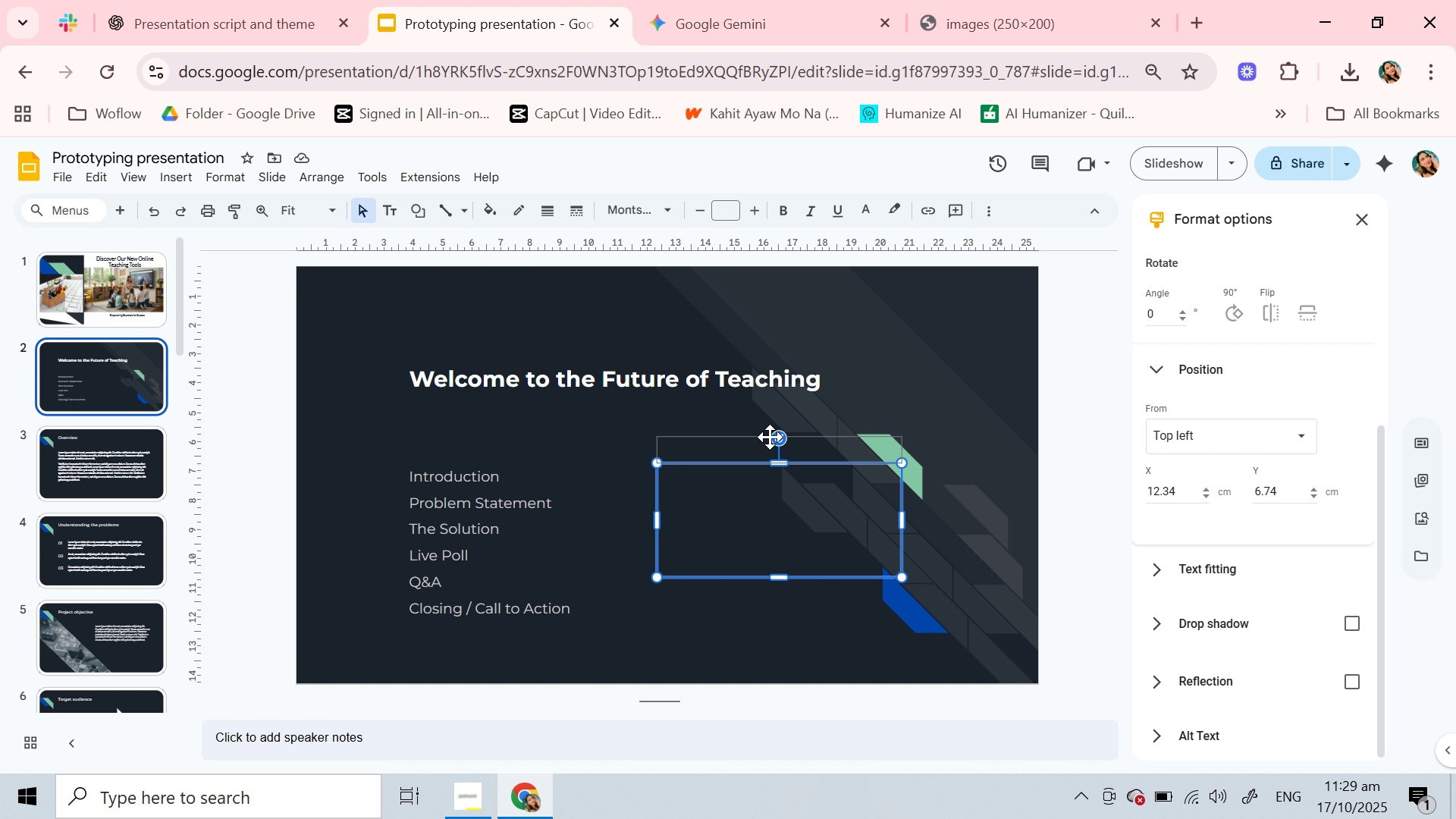 
wait(5.28)
 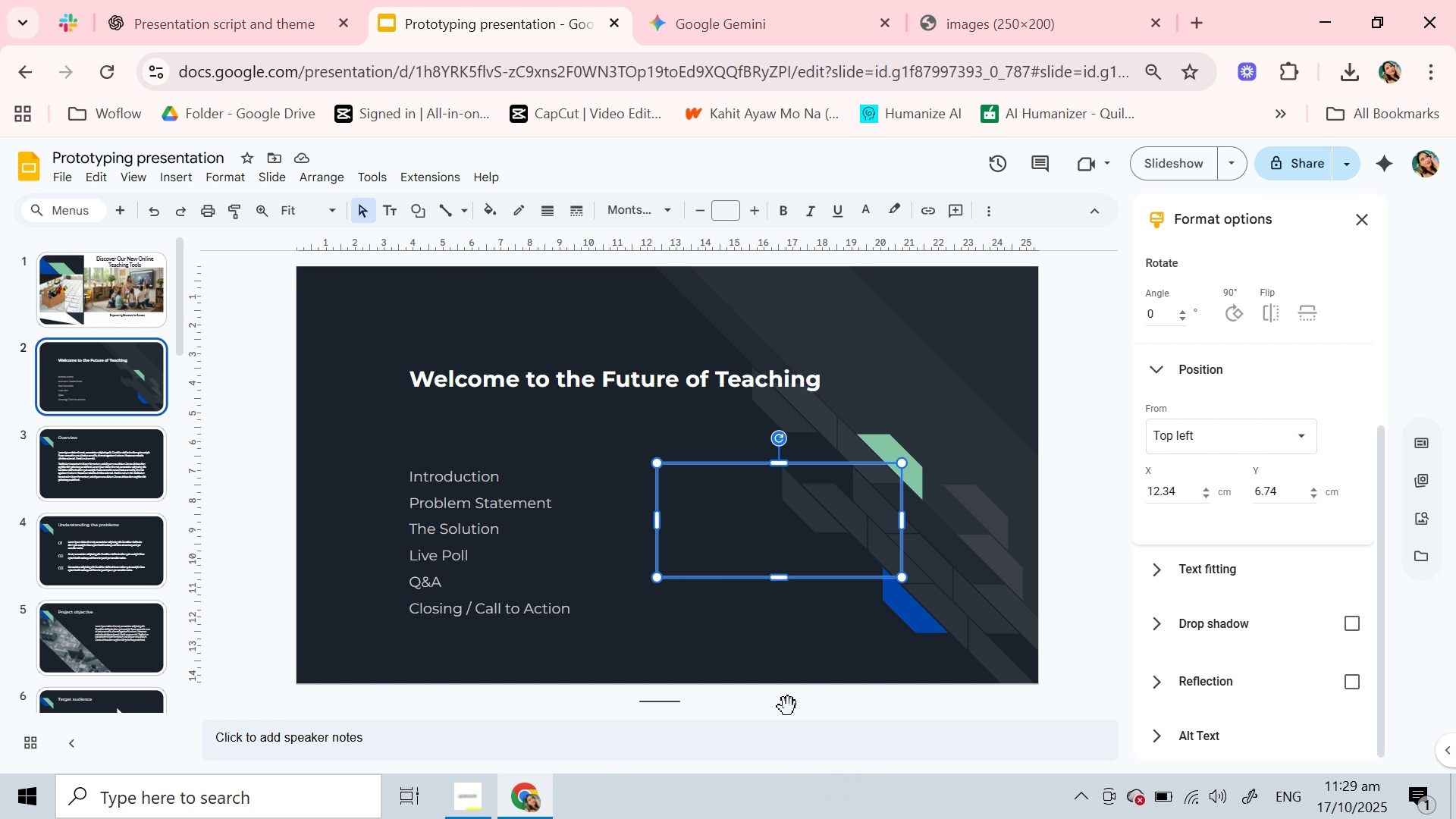 
double_click([445, 388])
 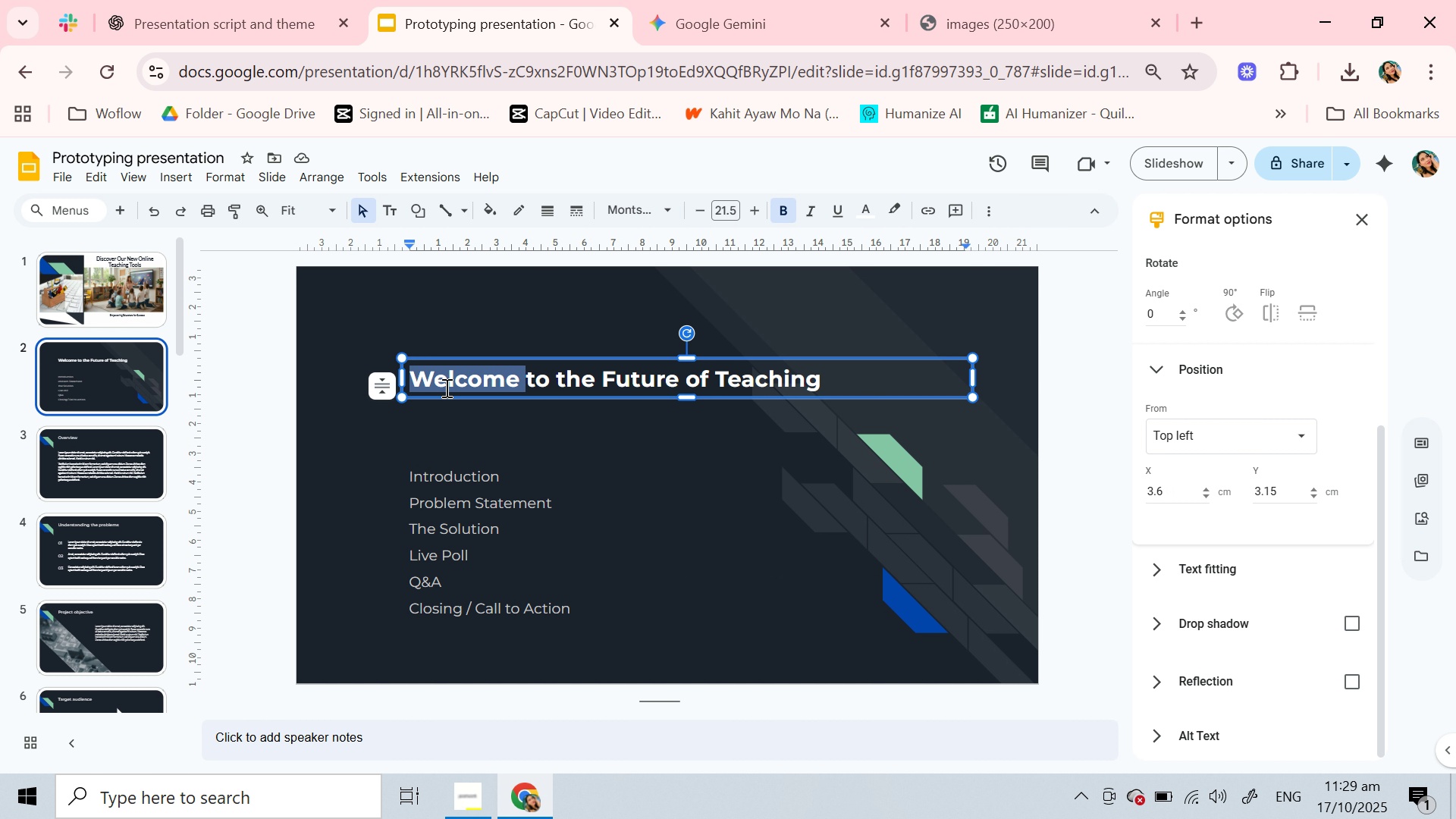 
triple_click([445, 388])
 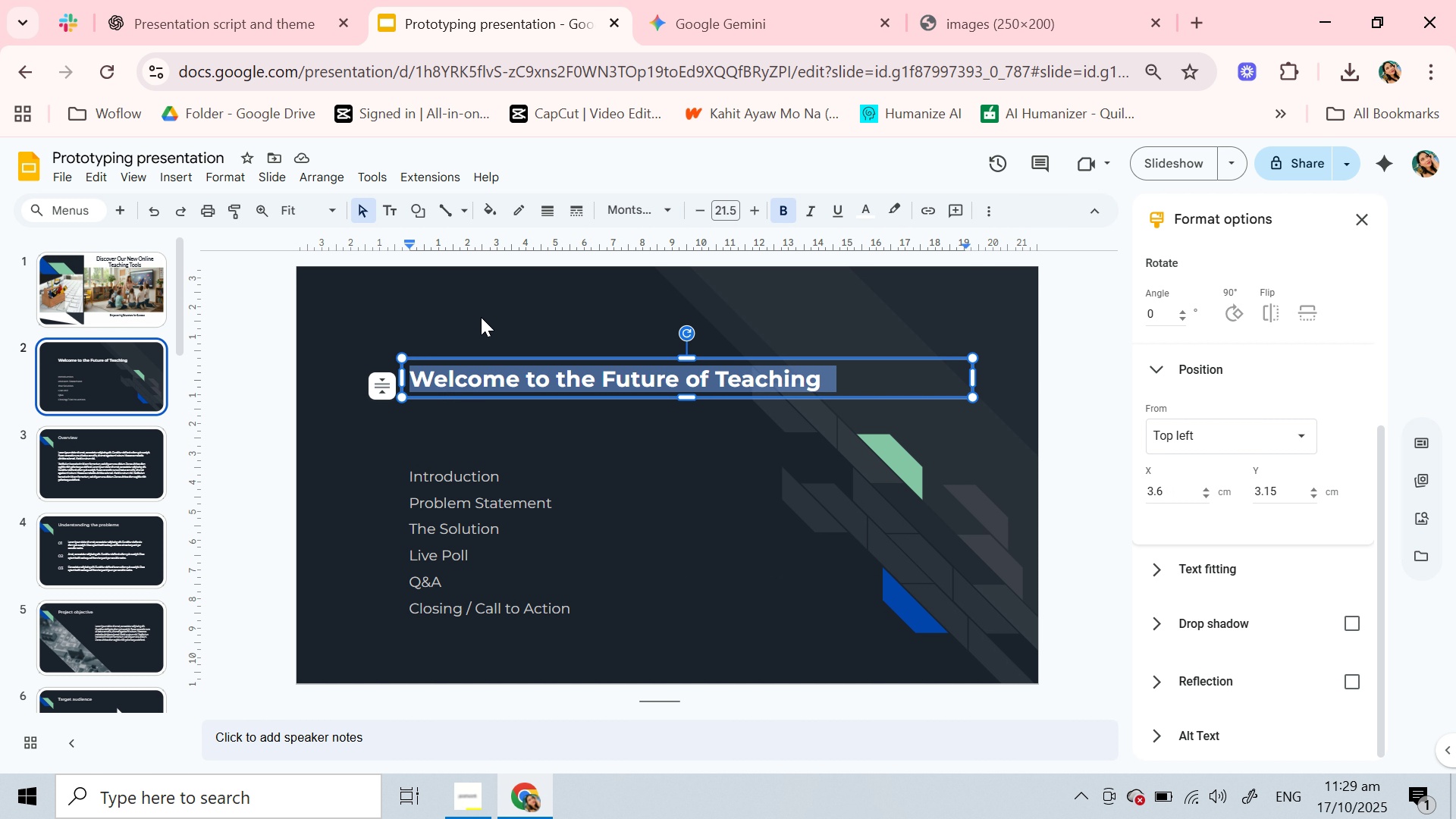 
key(Control+C)
 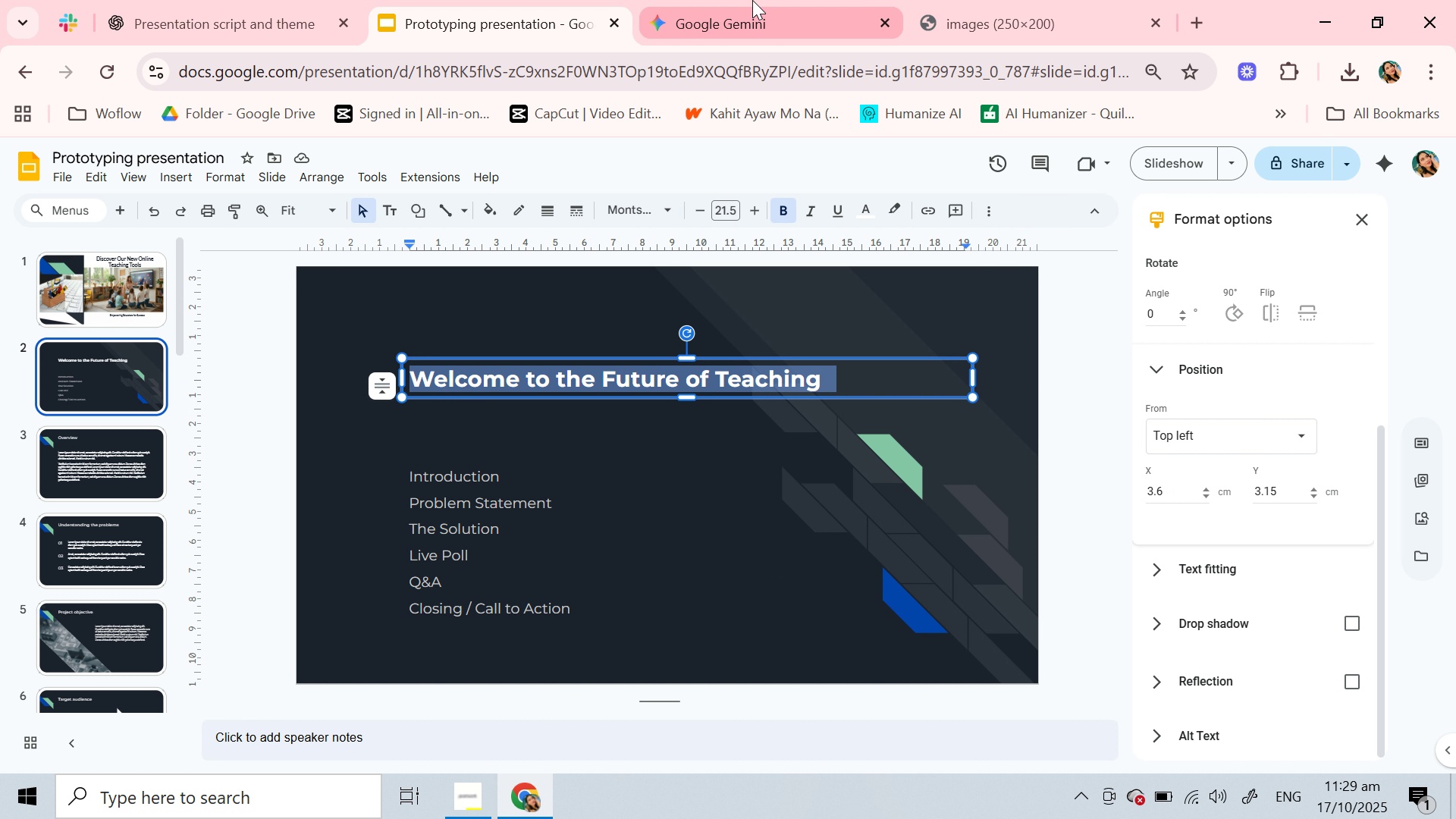 
left_click([752, 0])
 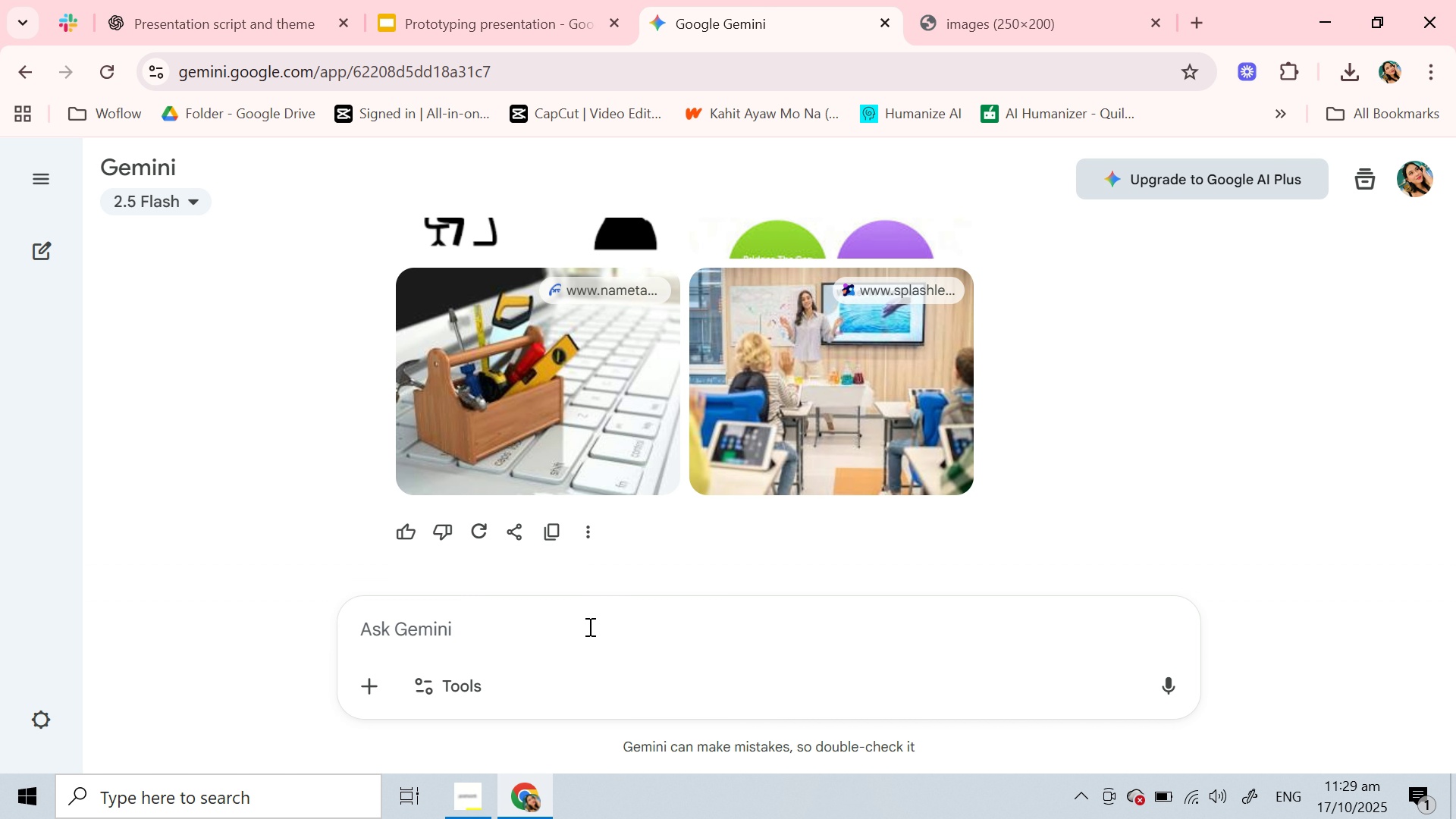 
hold_key(key=ControlLeft, duration=1.16)
left_click([588, 626])
 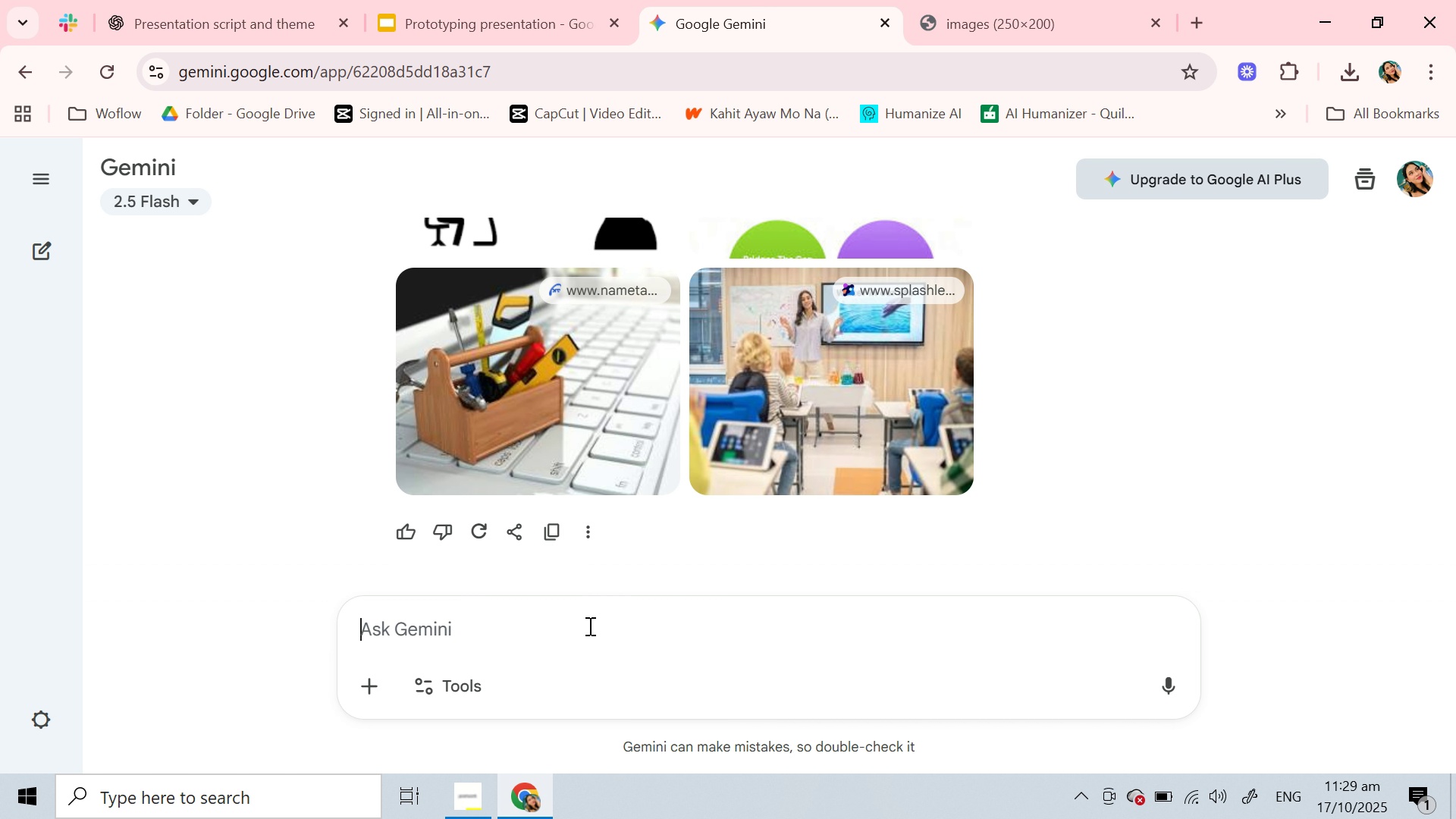 
left_click([253, 2])
 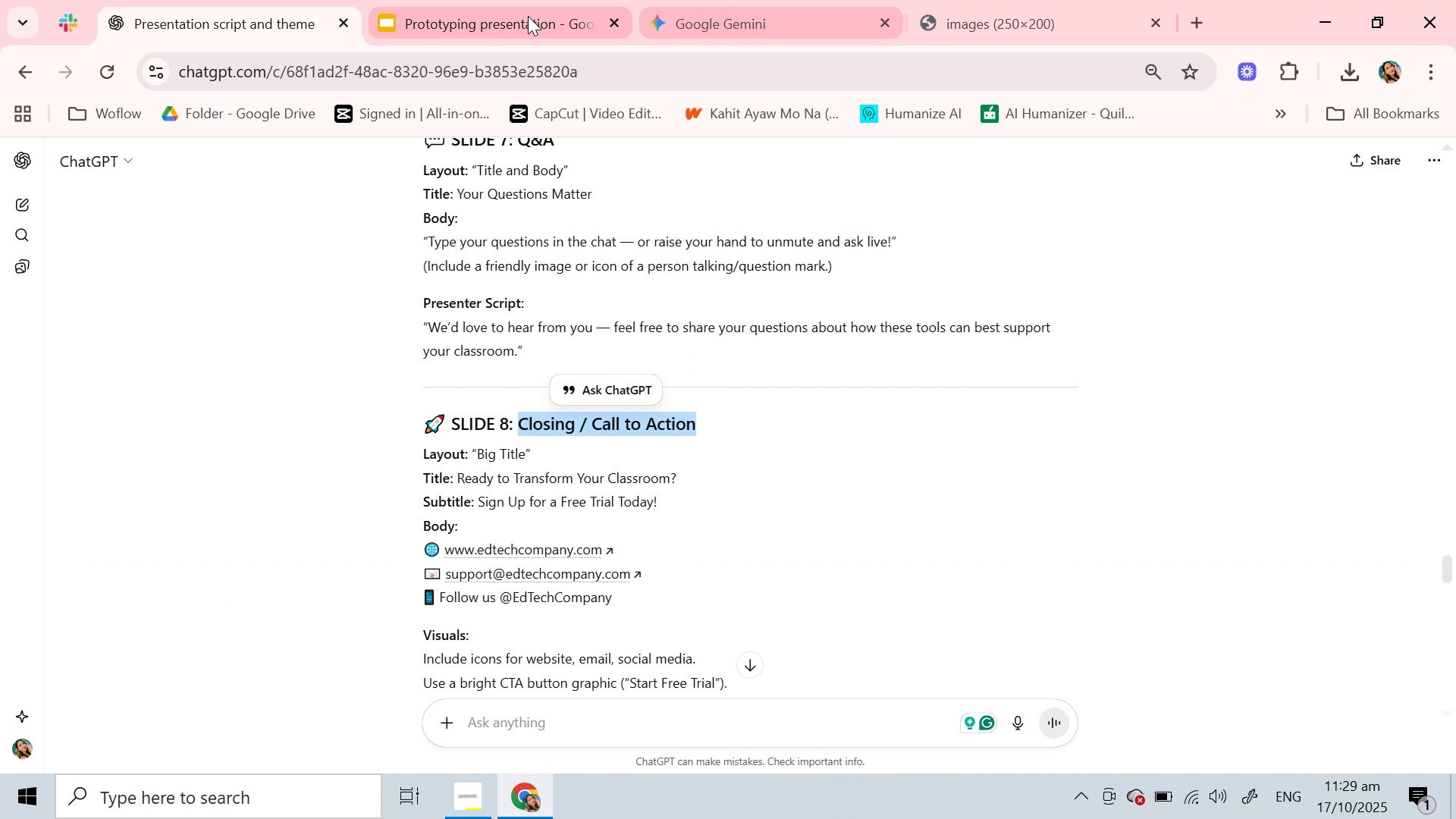 
left_click([526, 16])
 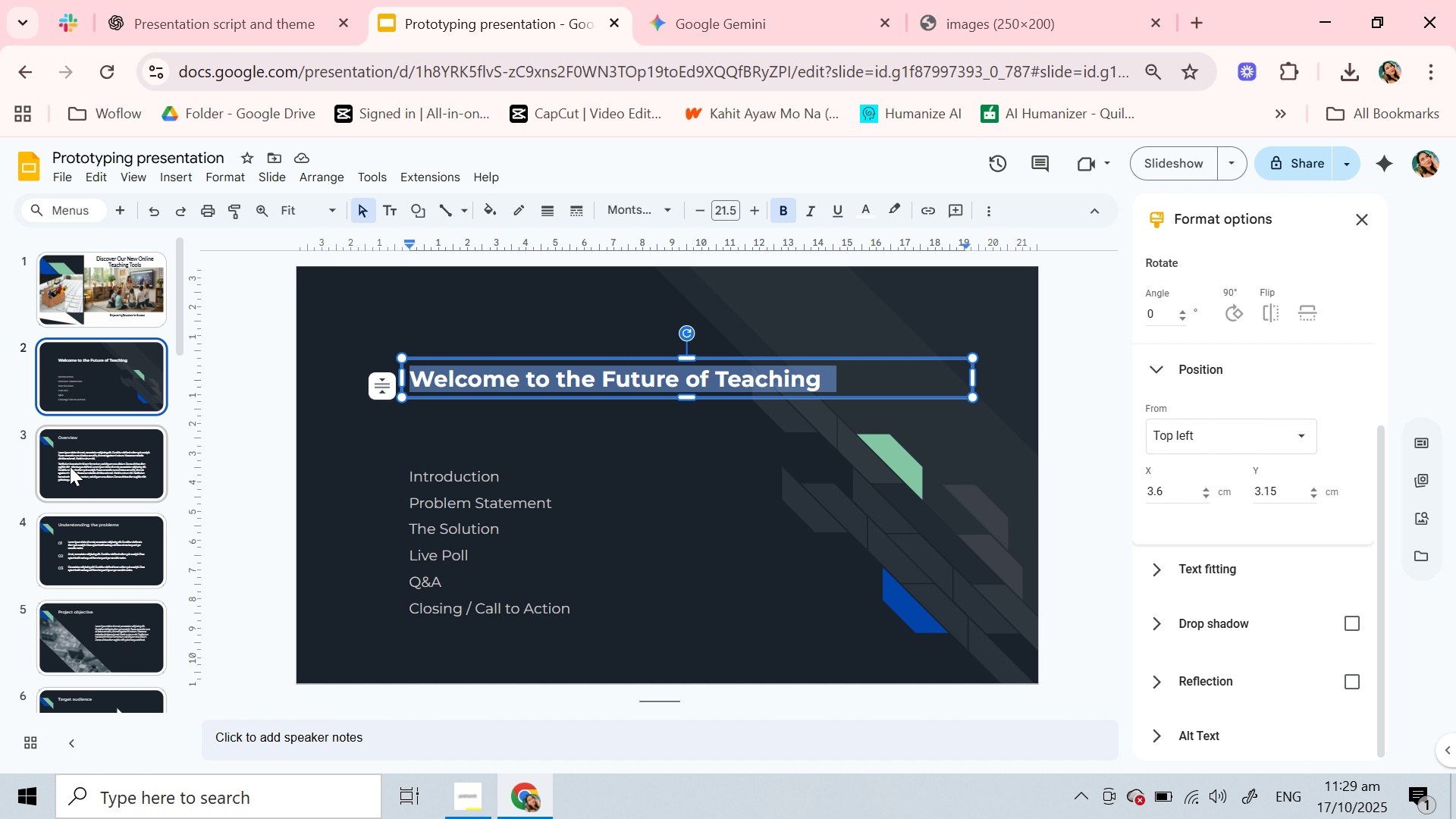 
left_click([70, 466])
 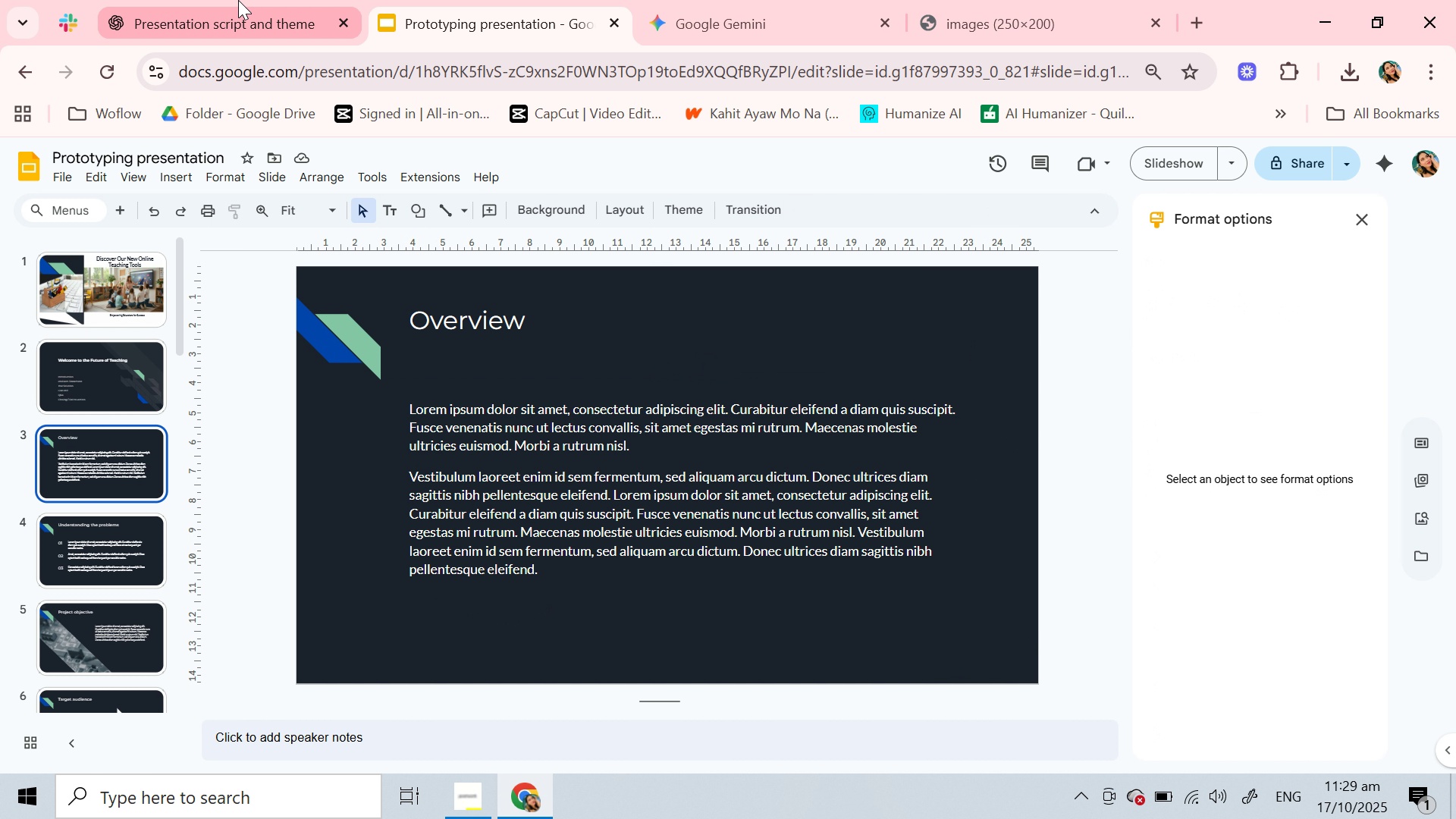 
left_click([238, 0])
 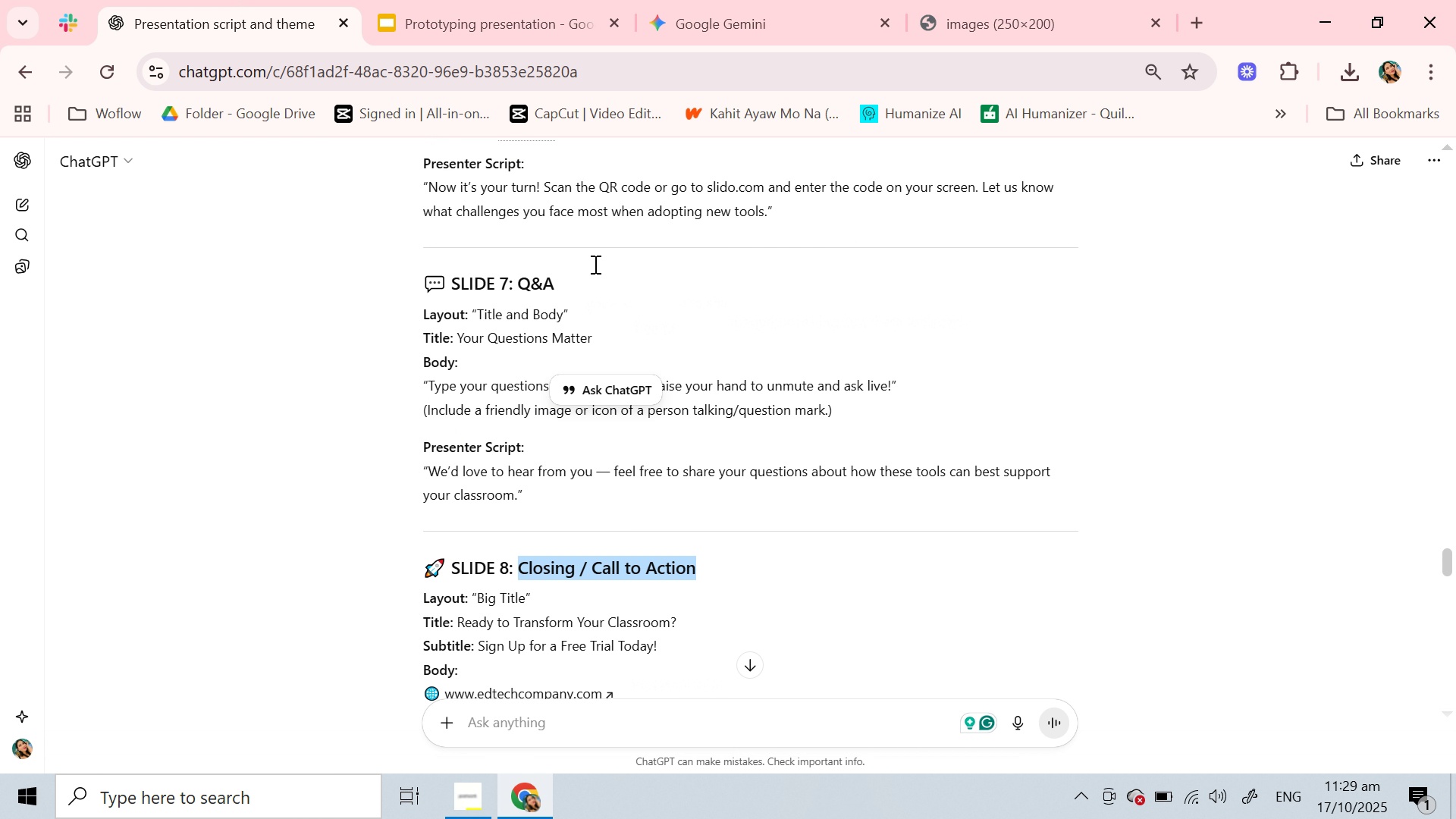 
scroll: coordinate [594, 264], scroll_direction: up, amount: 18.0
 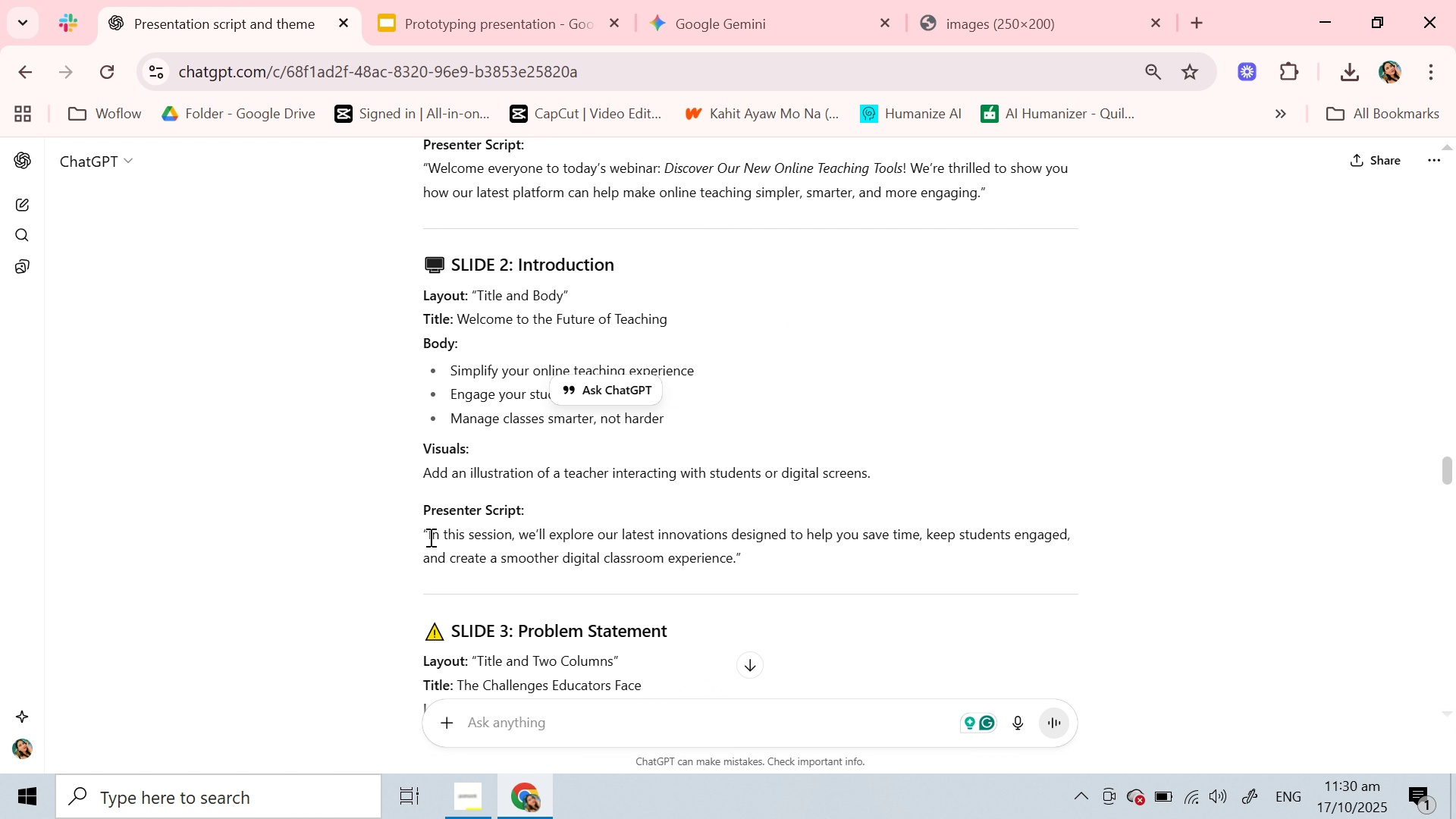 
left_click_drag(start_coordinate=[425, 536], to_coordinate=[774, 557])
 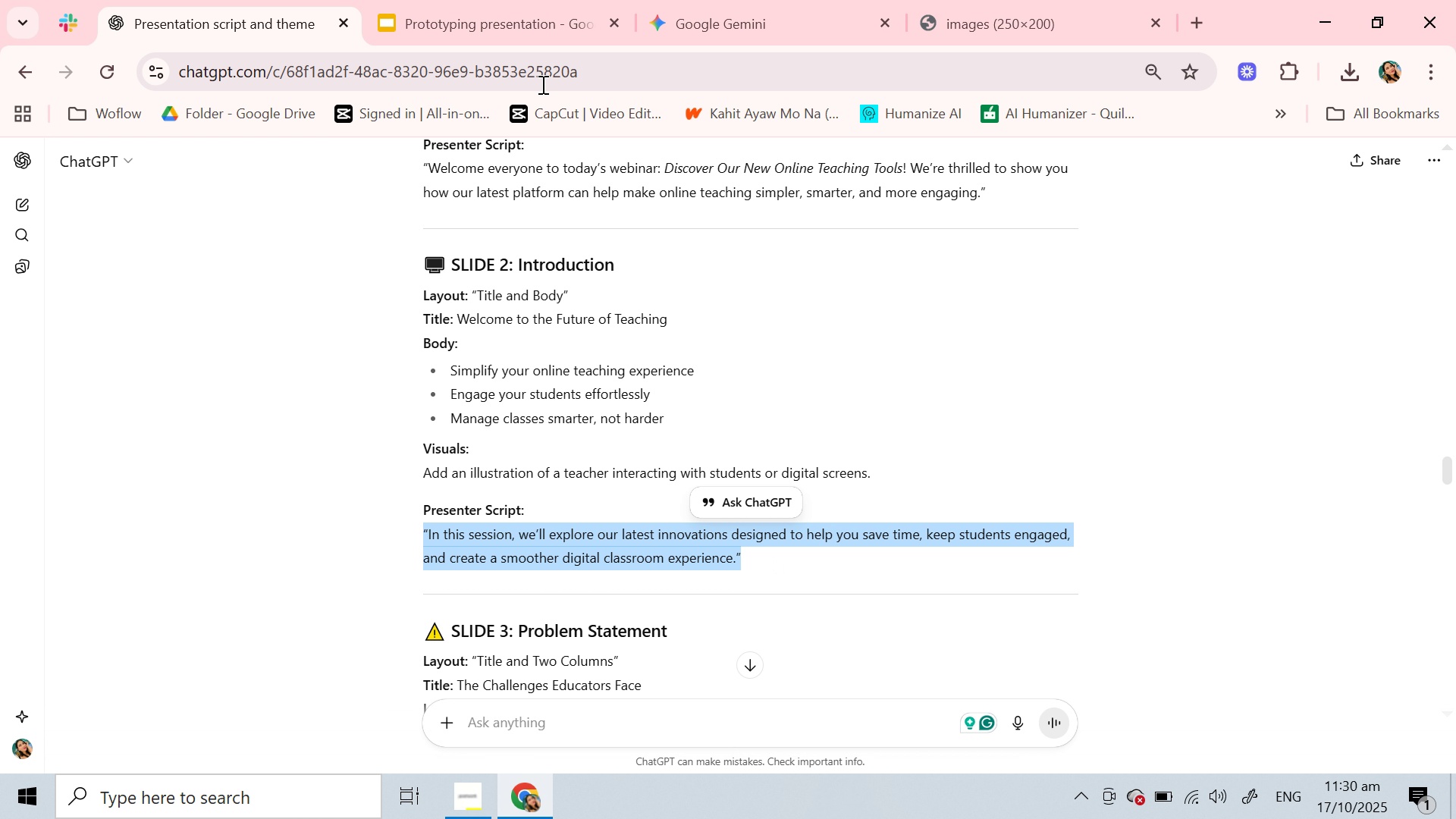 
key(Control+C)
 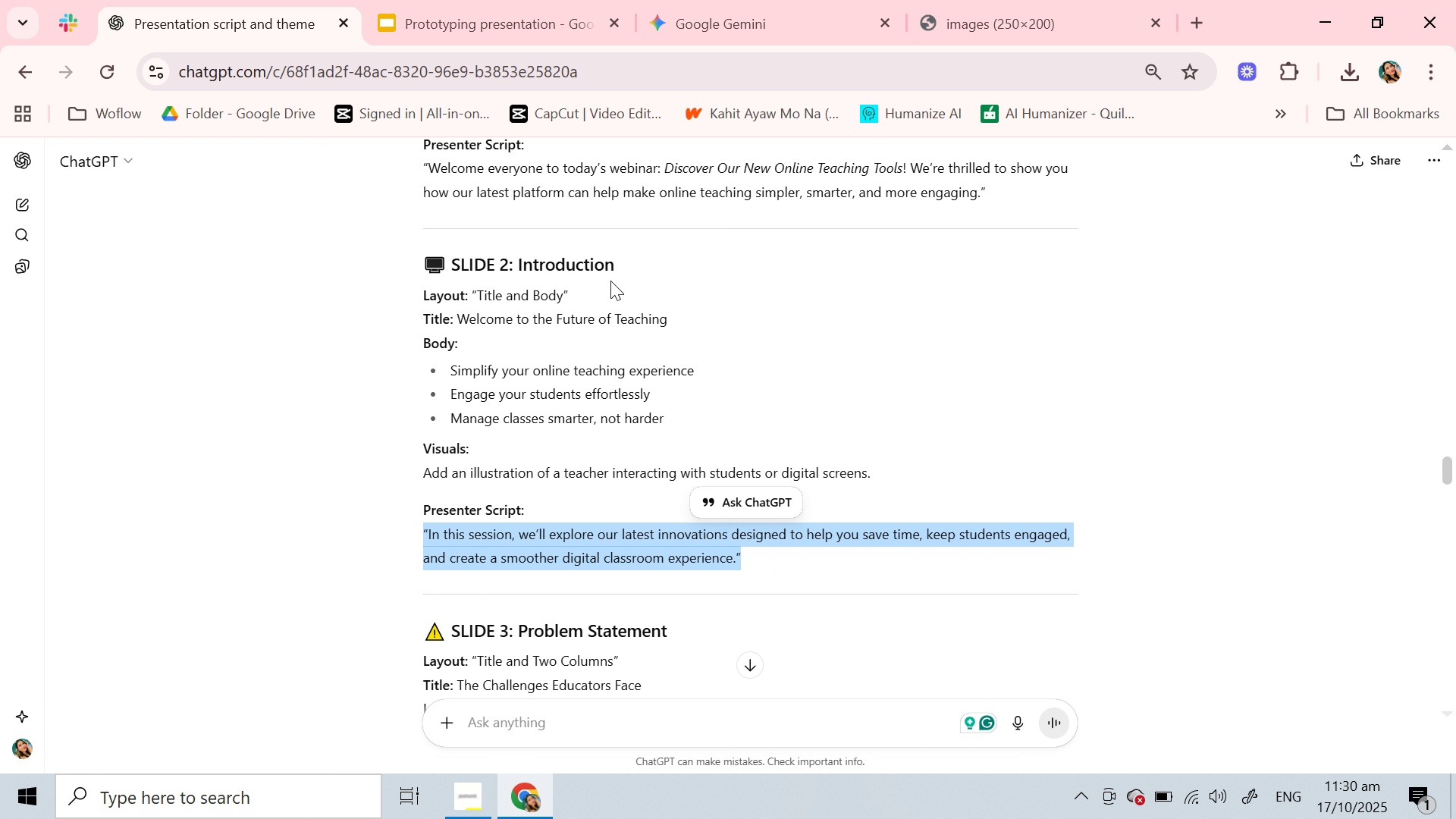 
key(Control+C)
 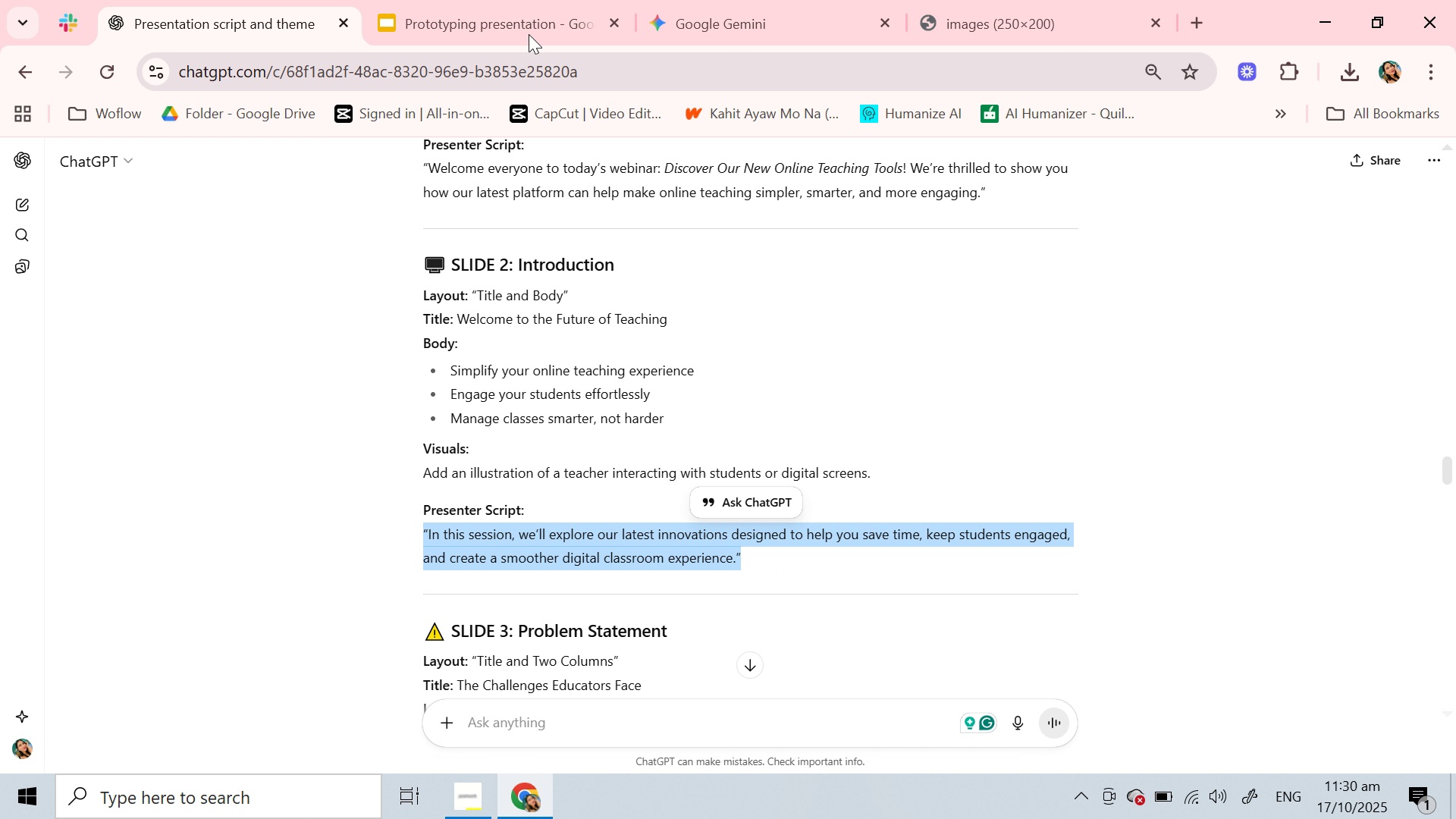 
key(Control+C)
 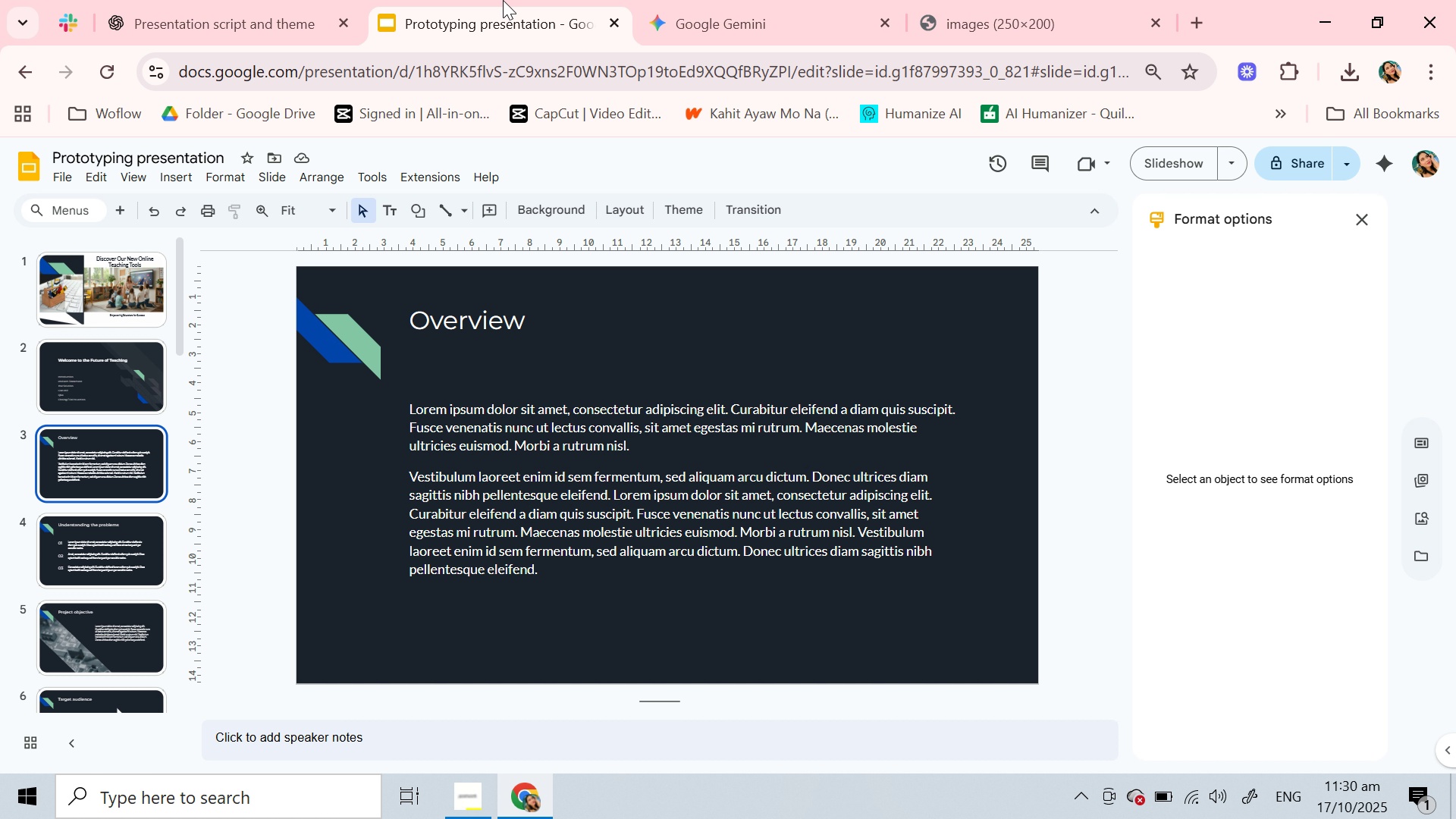 
left_click([503, 0])
 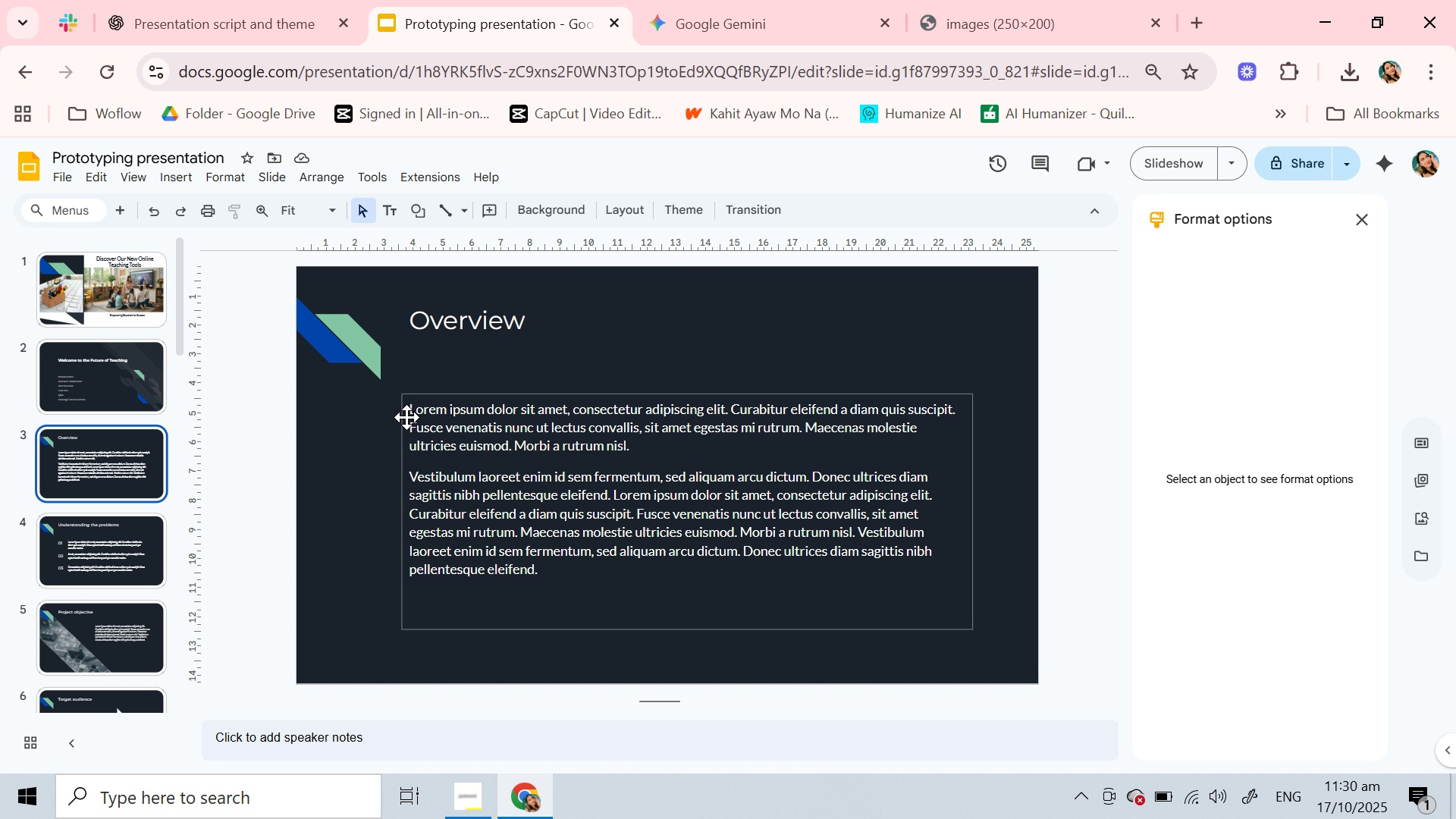 
double_click([425, 423])
 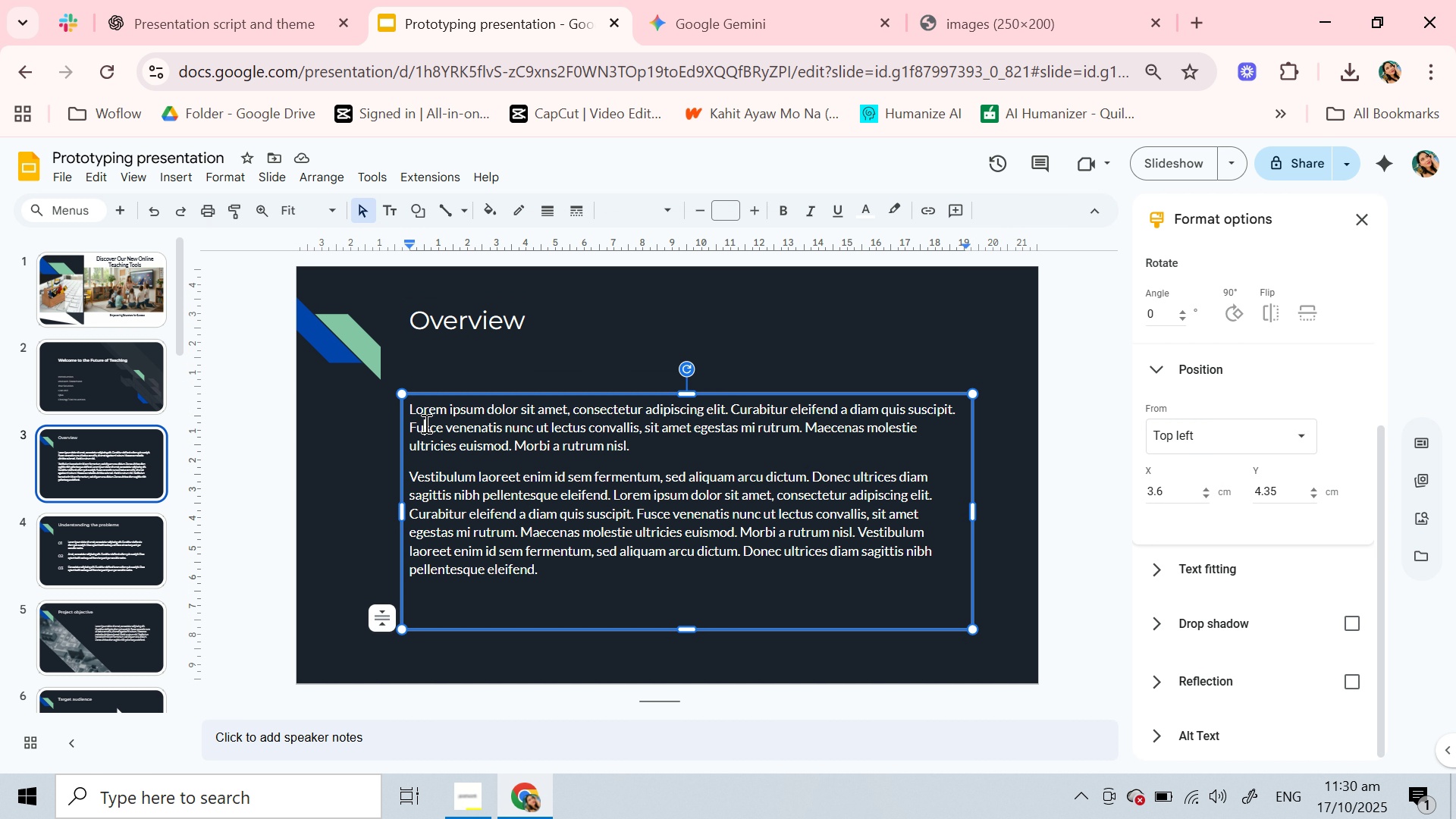 
triple_click([425, 423])
 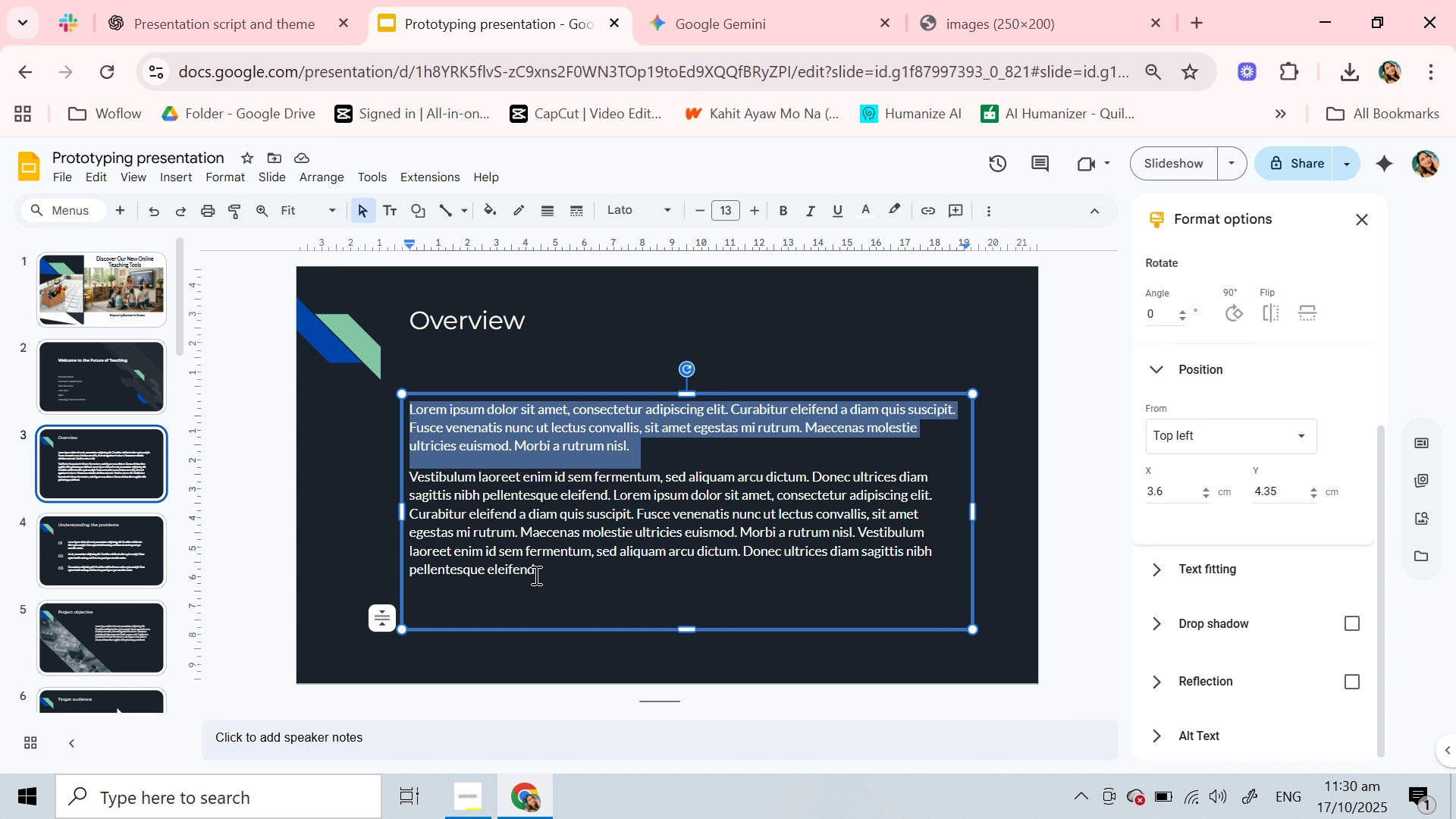 
left_click_drag(start_coordinate=[539, 575], to_coordinate=[412, 410])
 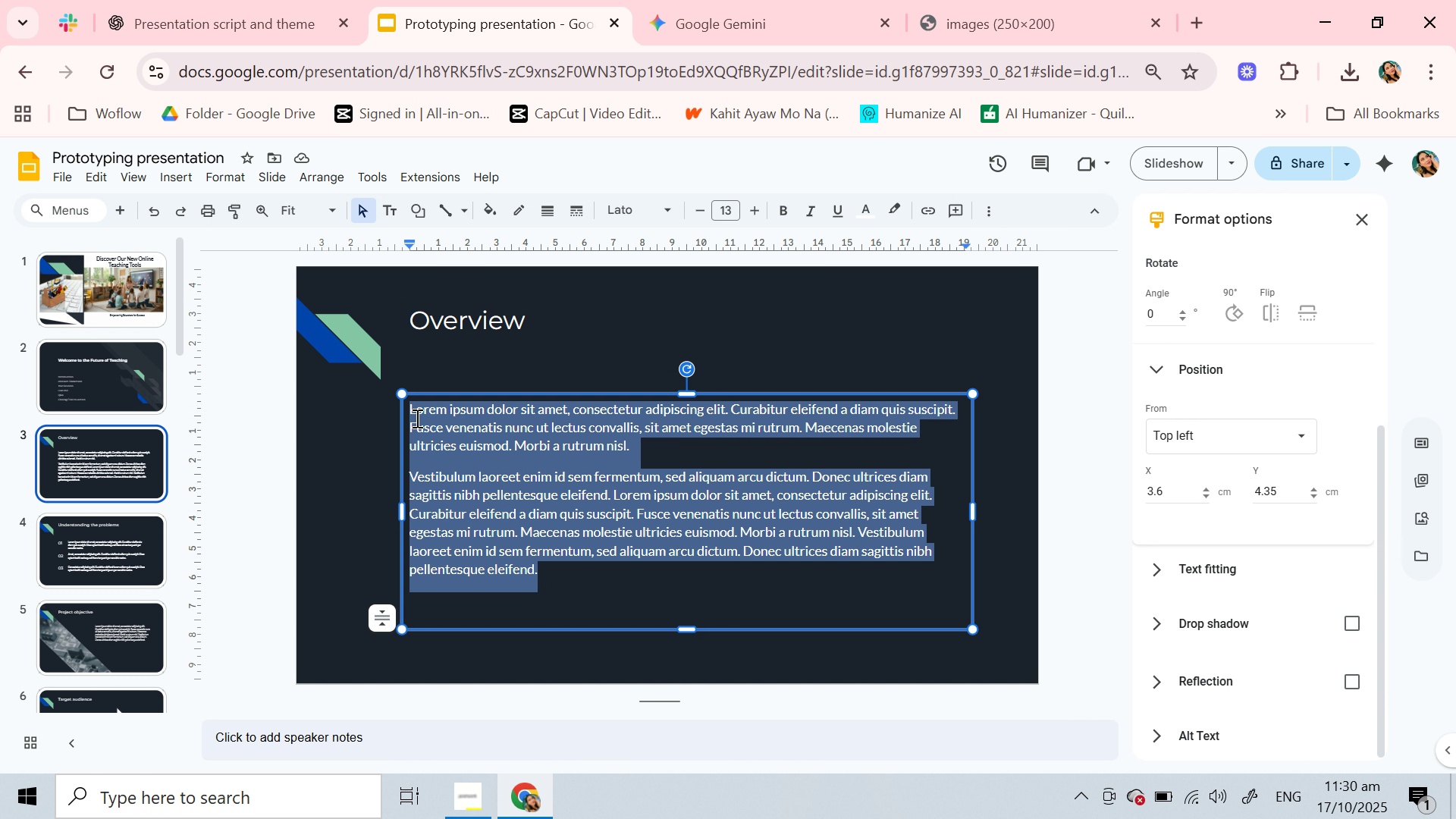 
key(Control+ControlLeft)
 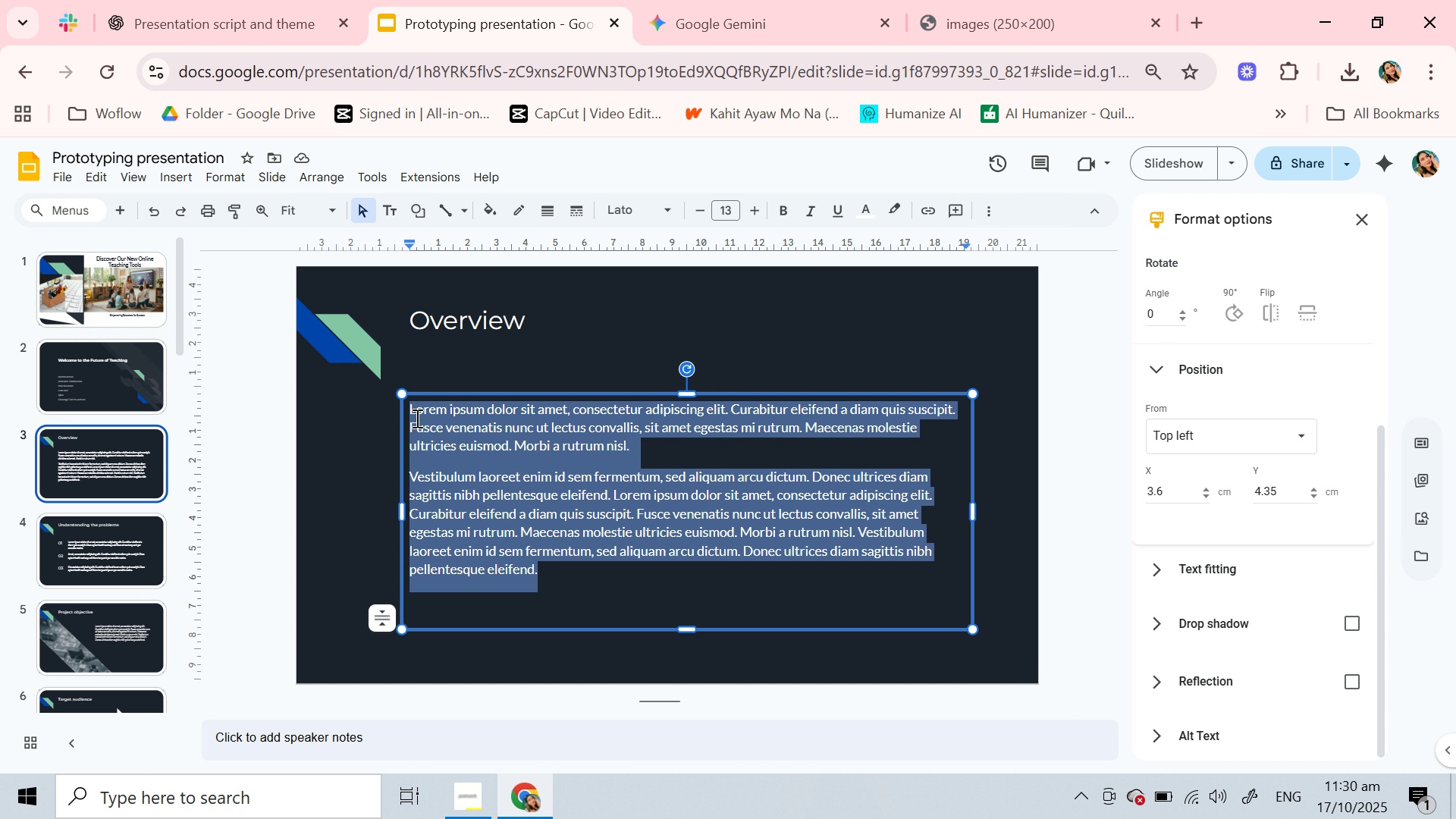 
key(V)
 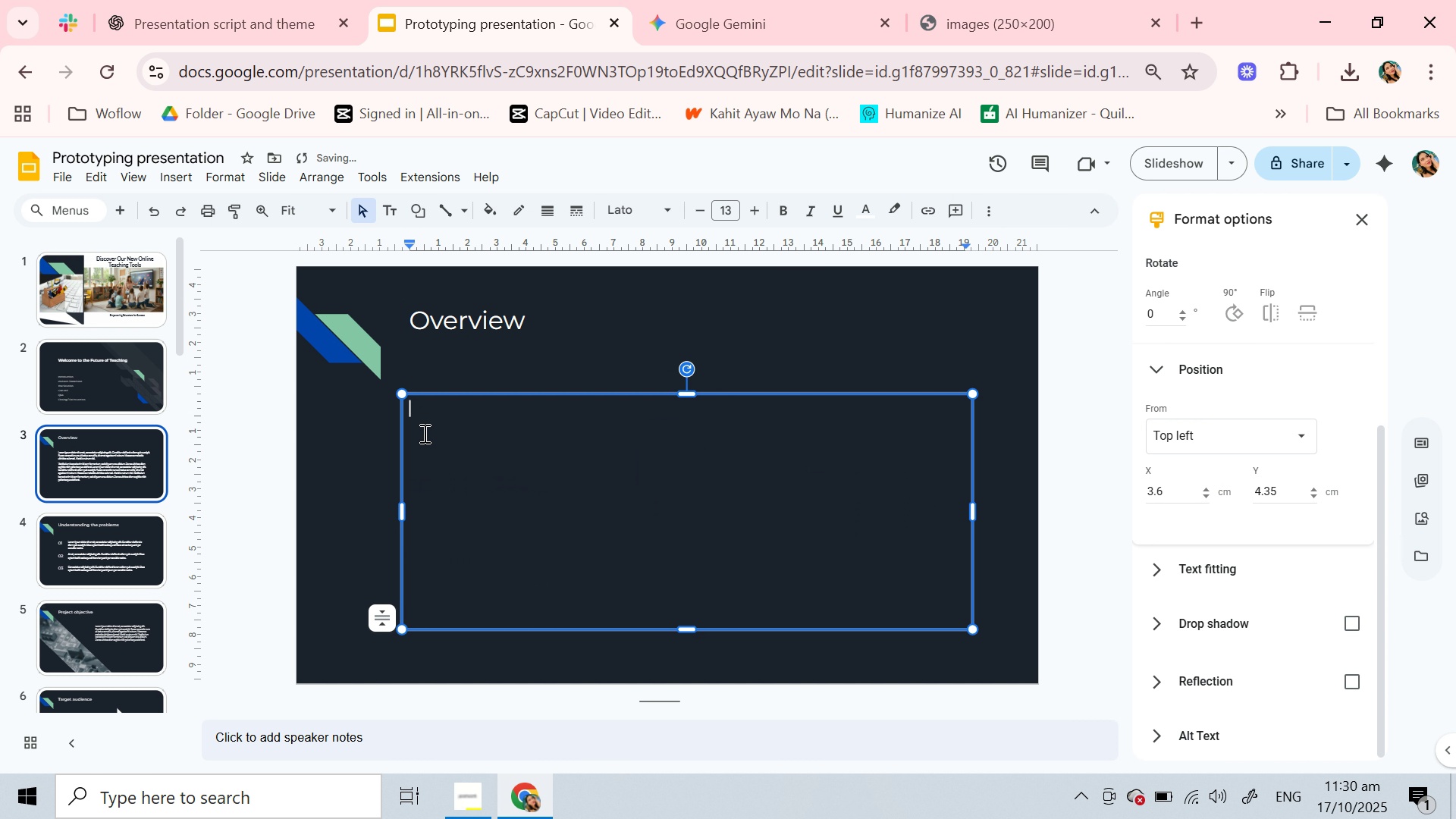 
key(Control+ControlLeft)
 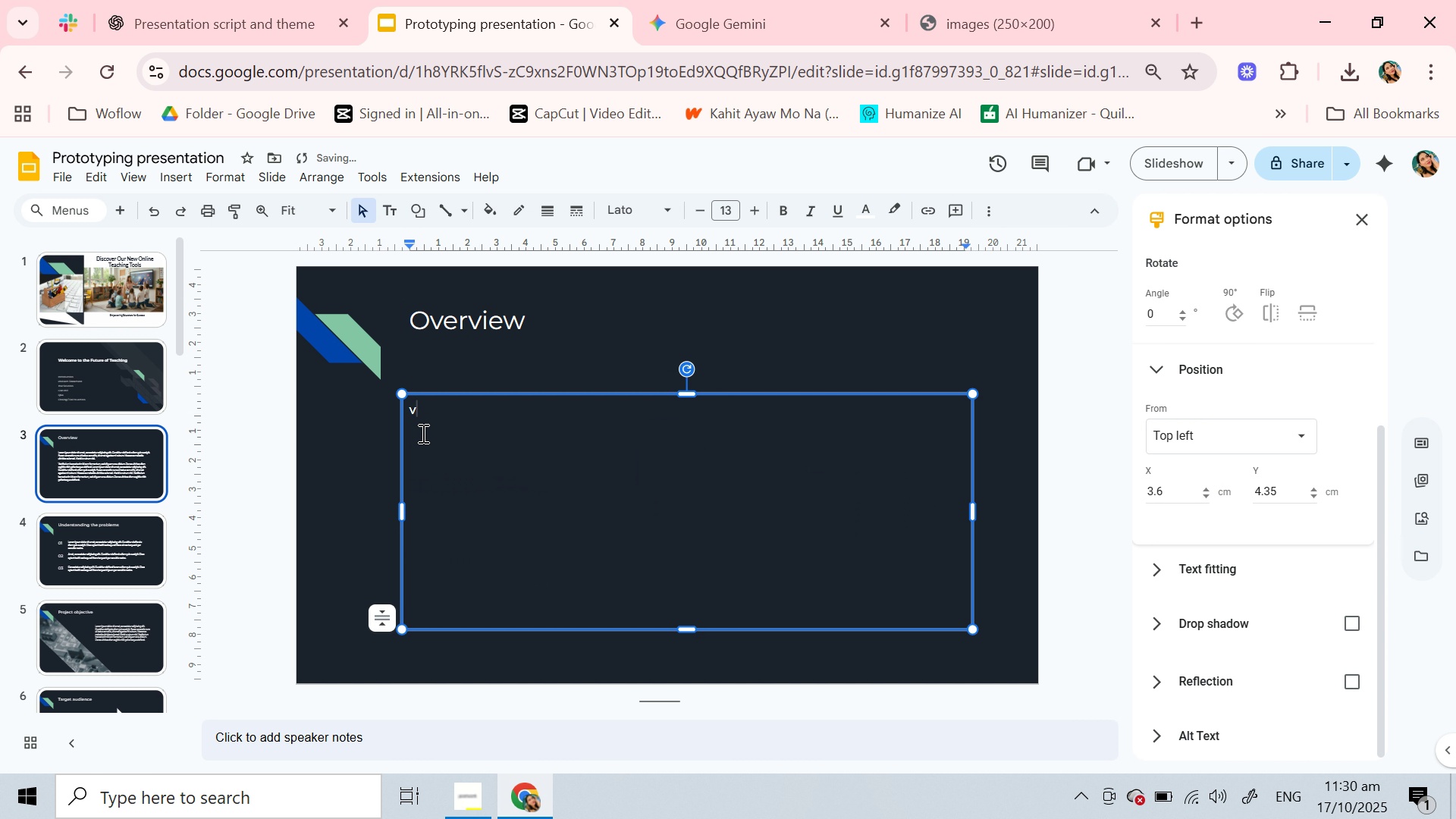 
key(Backspace)
 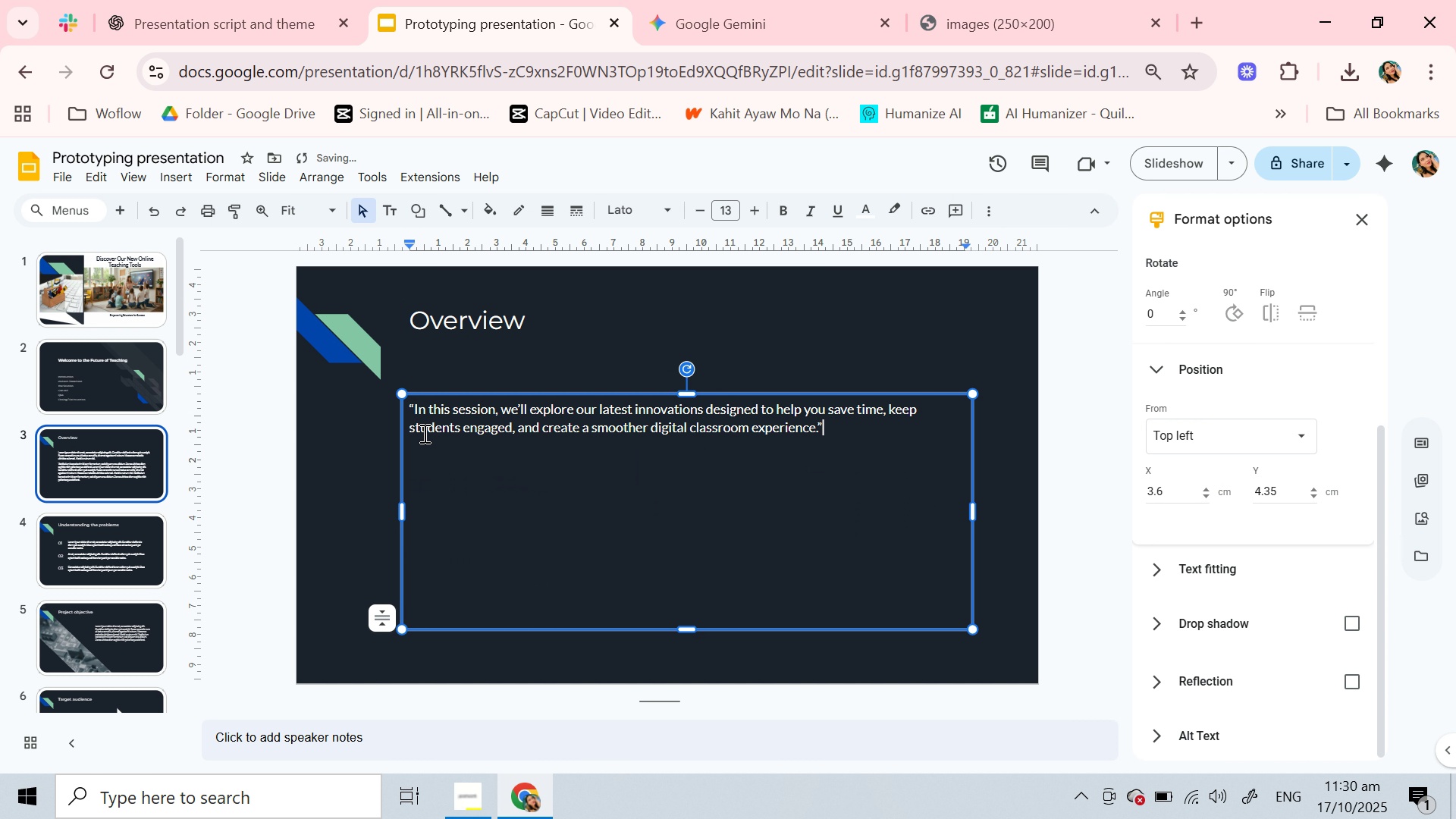 
key(Control+V)
 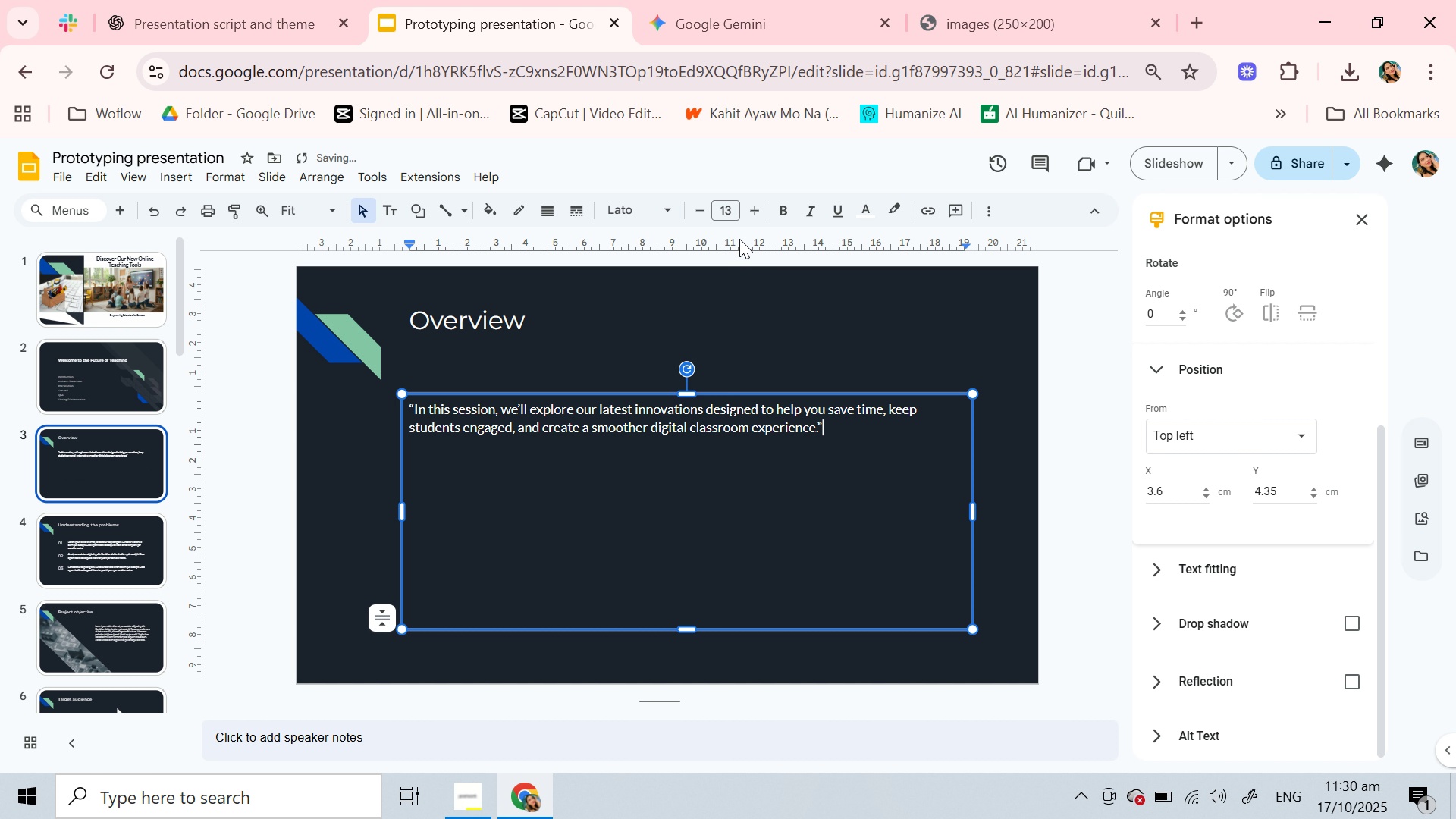 
mouse_move([726, 193])
 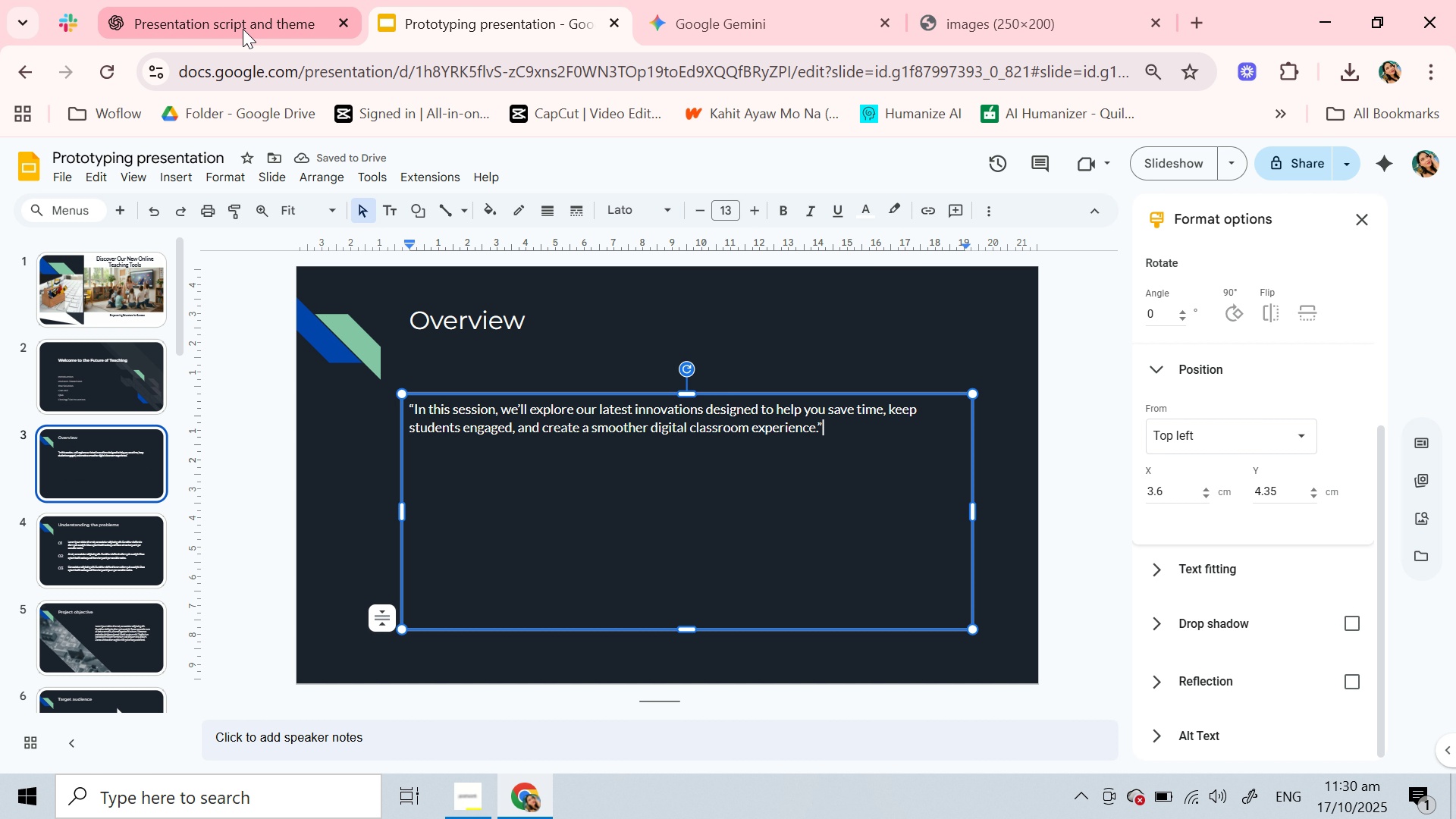 
left_click([243, 29])
 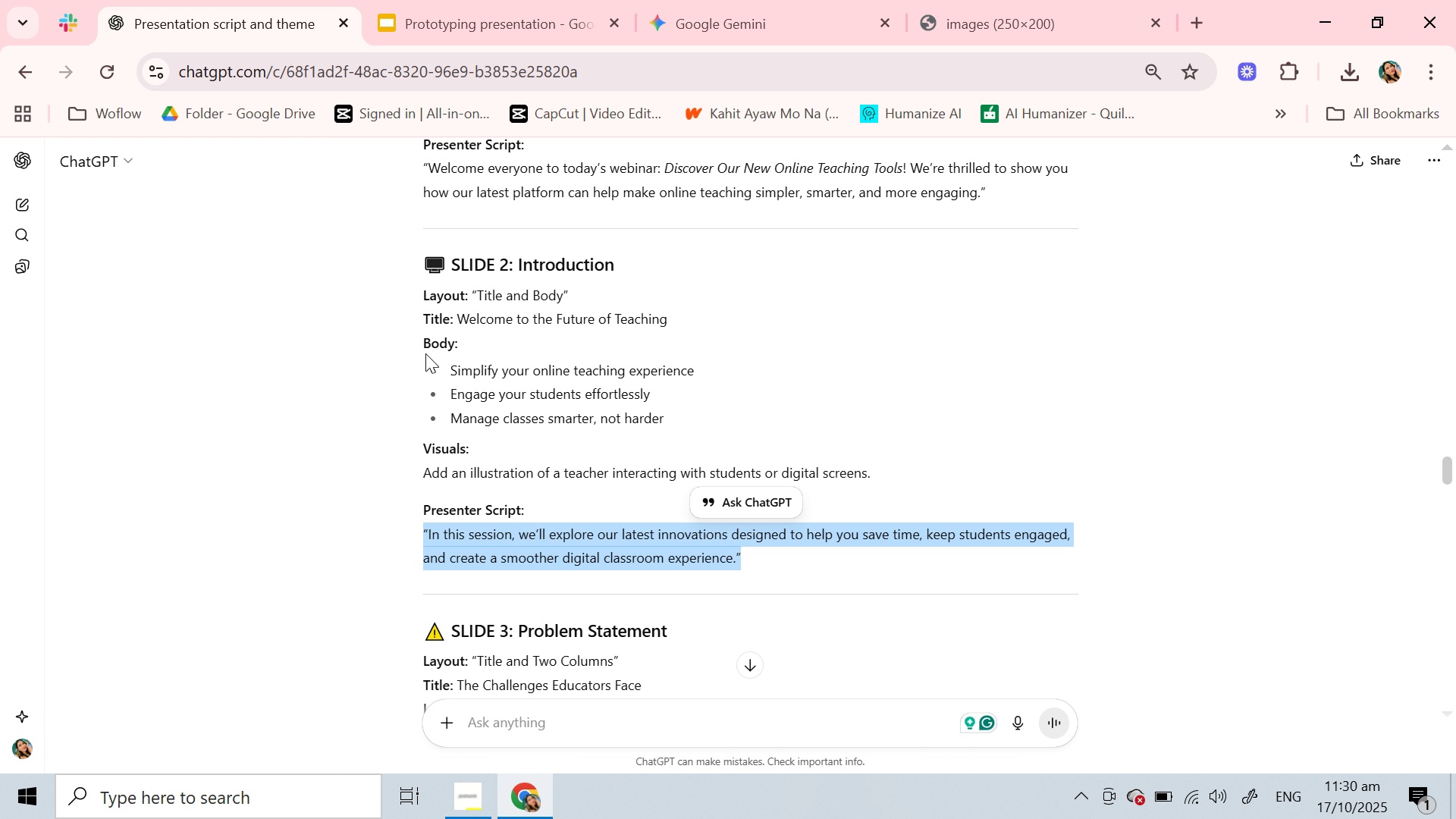 
left_click_drag(start_coordinate=[431, 363], to_coordinate=[681, 413])
 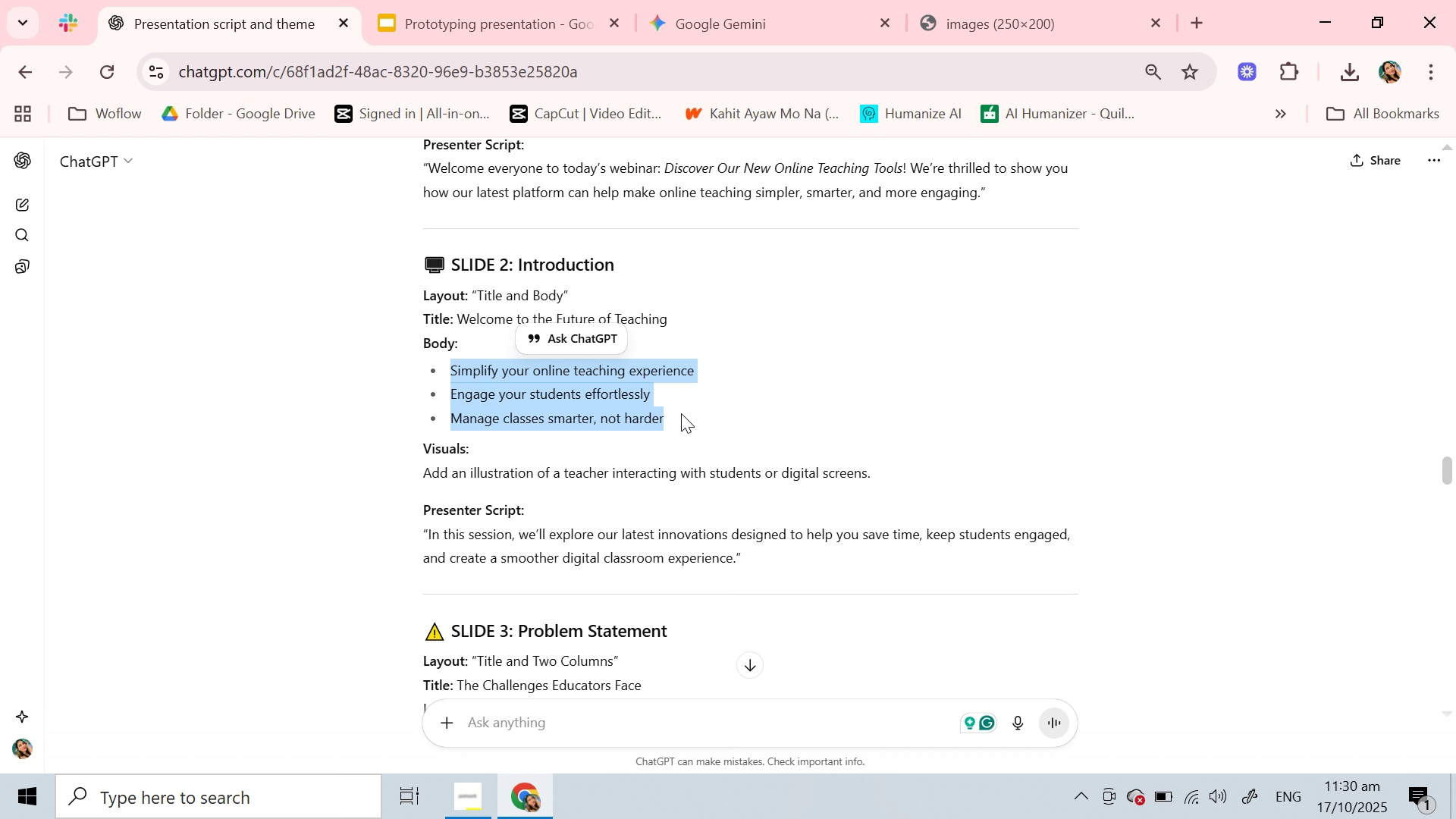 
key(Control+C)
 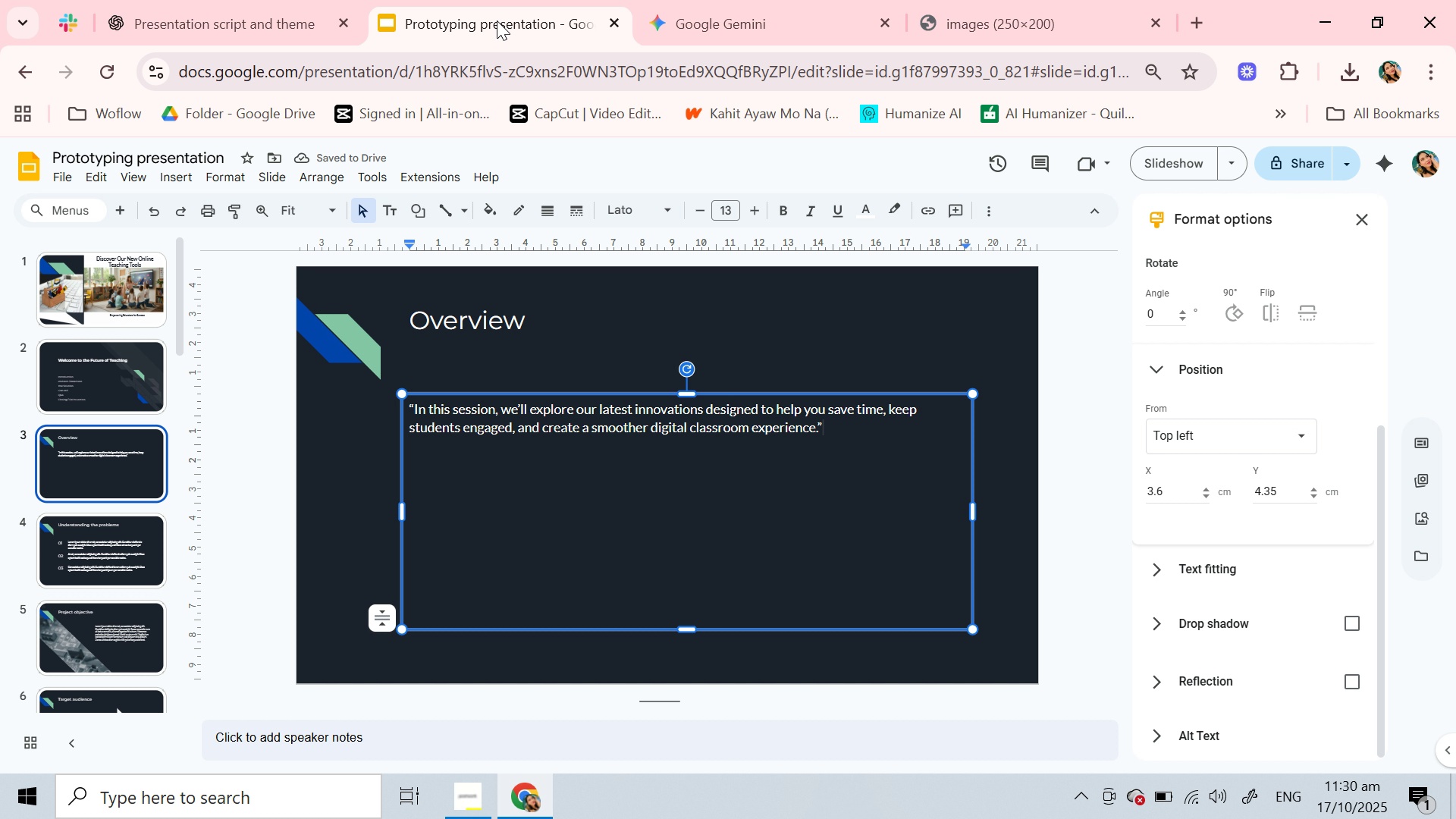 
left_click([497, 20])
 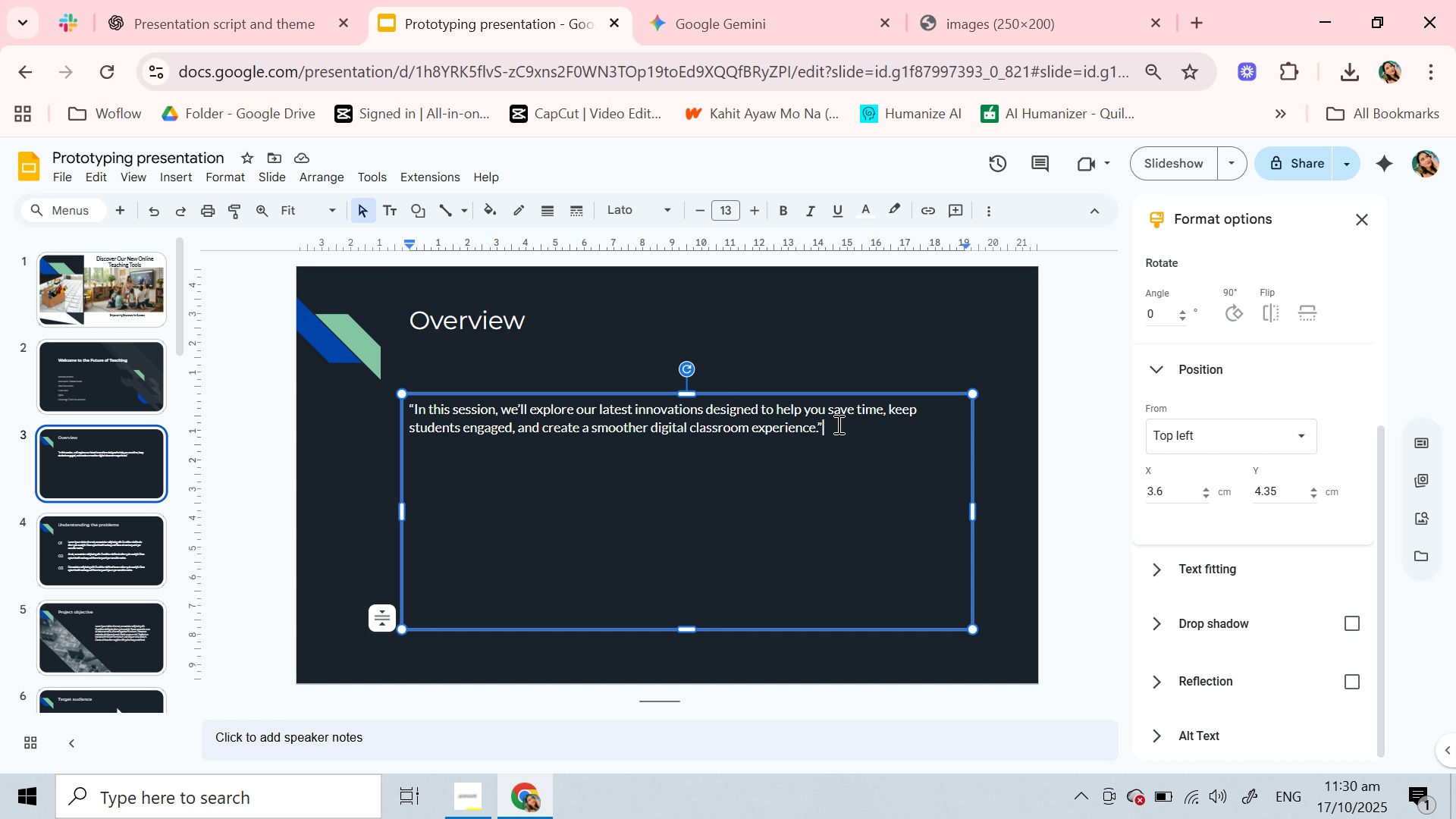 
key(Enter)
 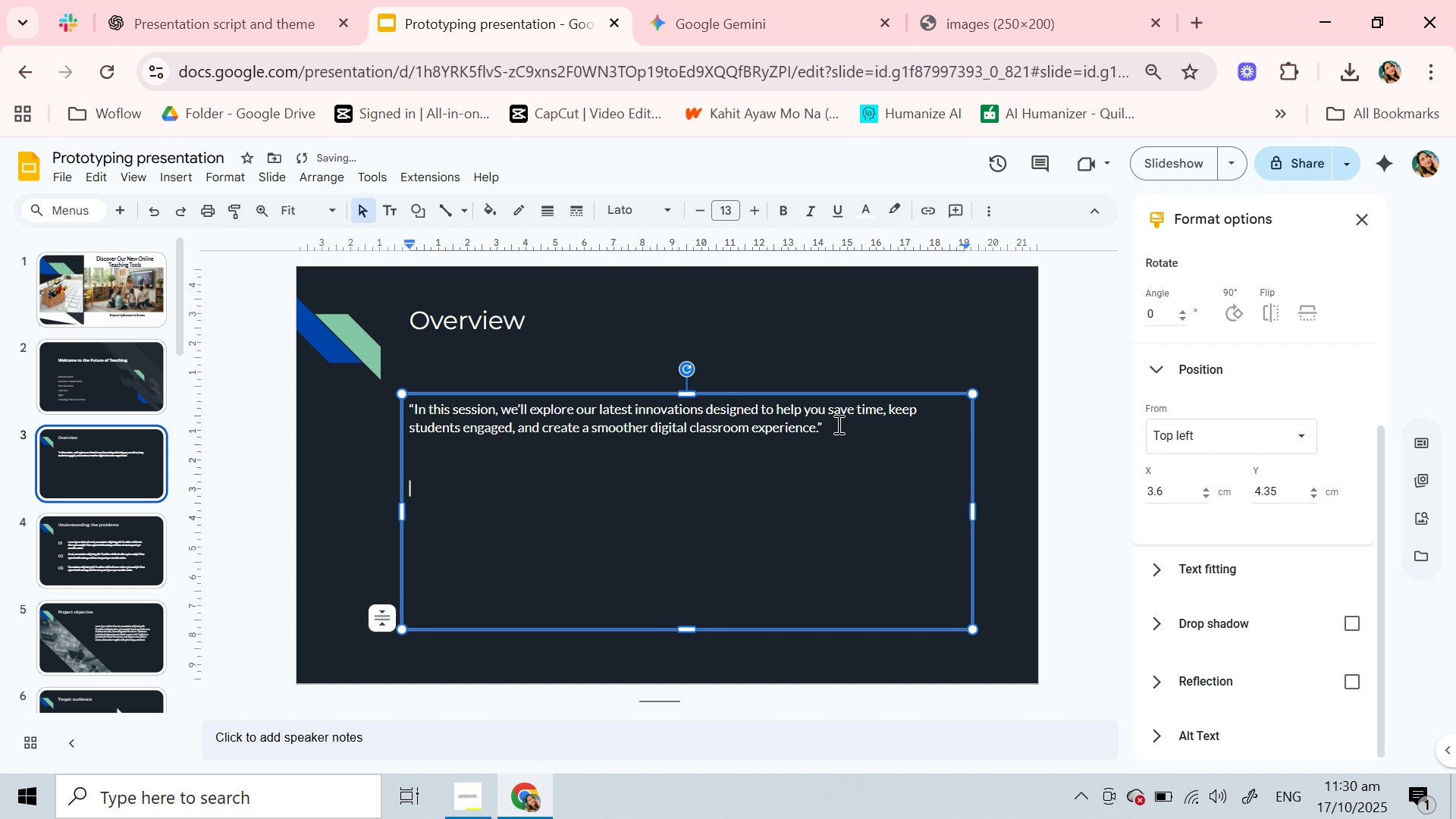 
key(Enter)
 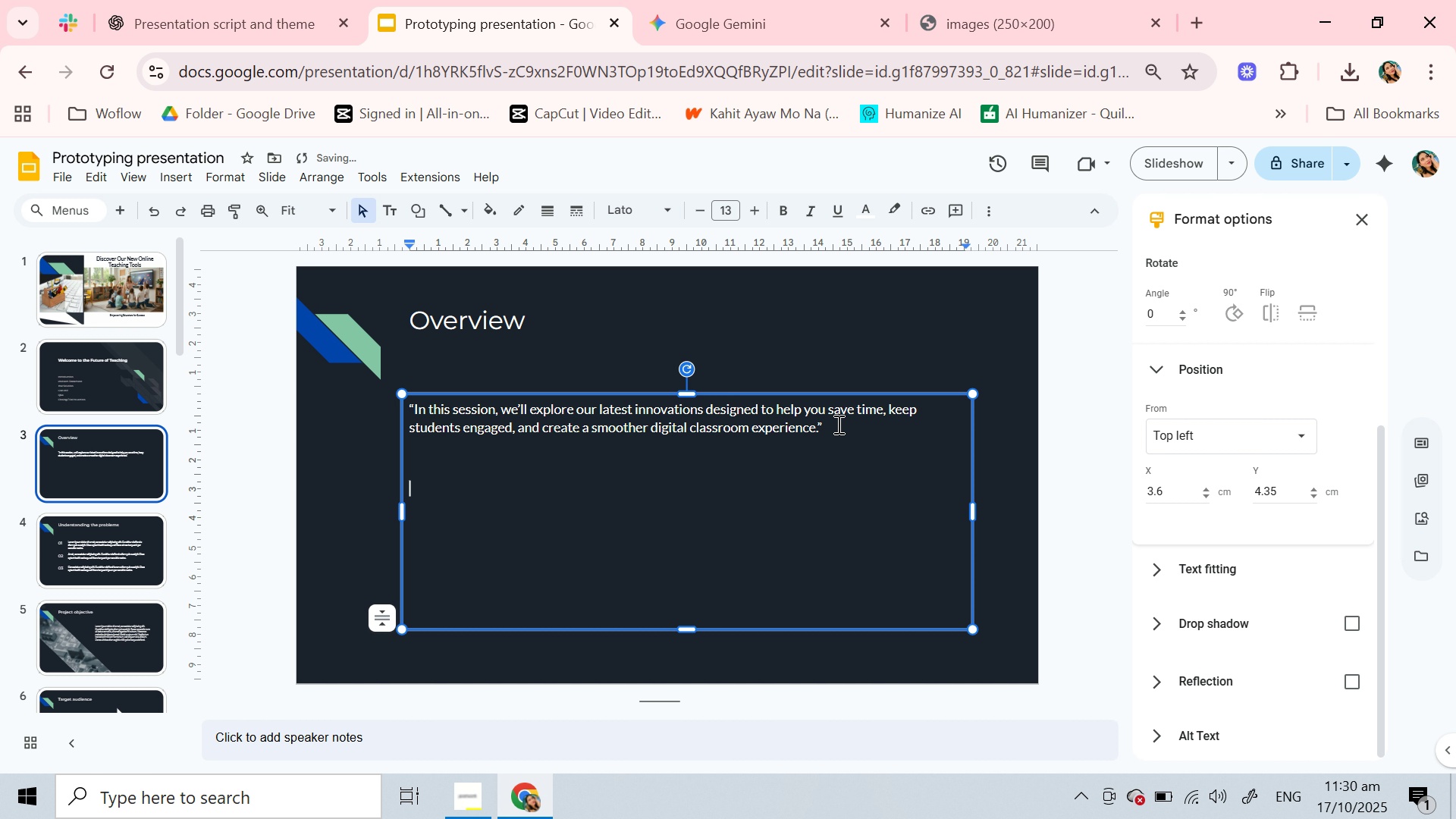 
key(Control+V)
 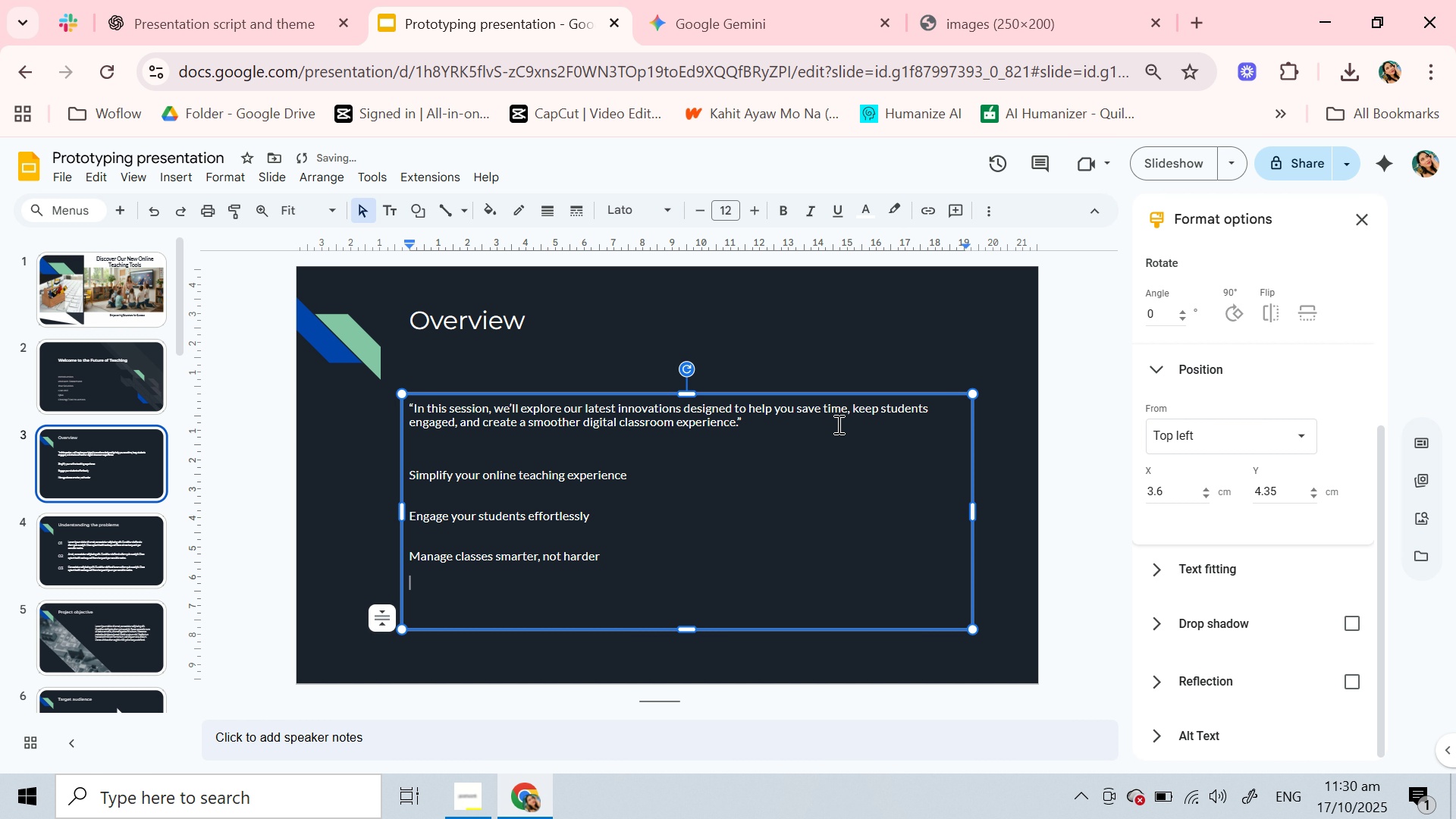 
key(Control+Z)
 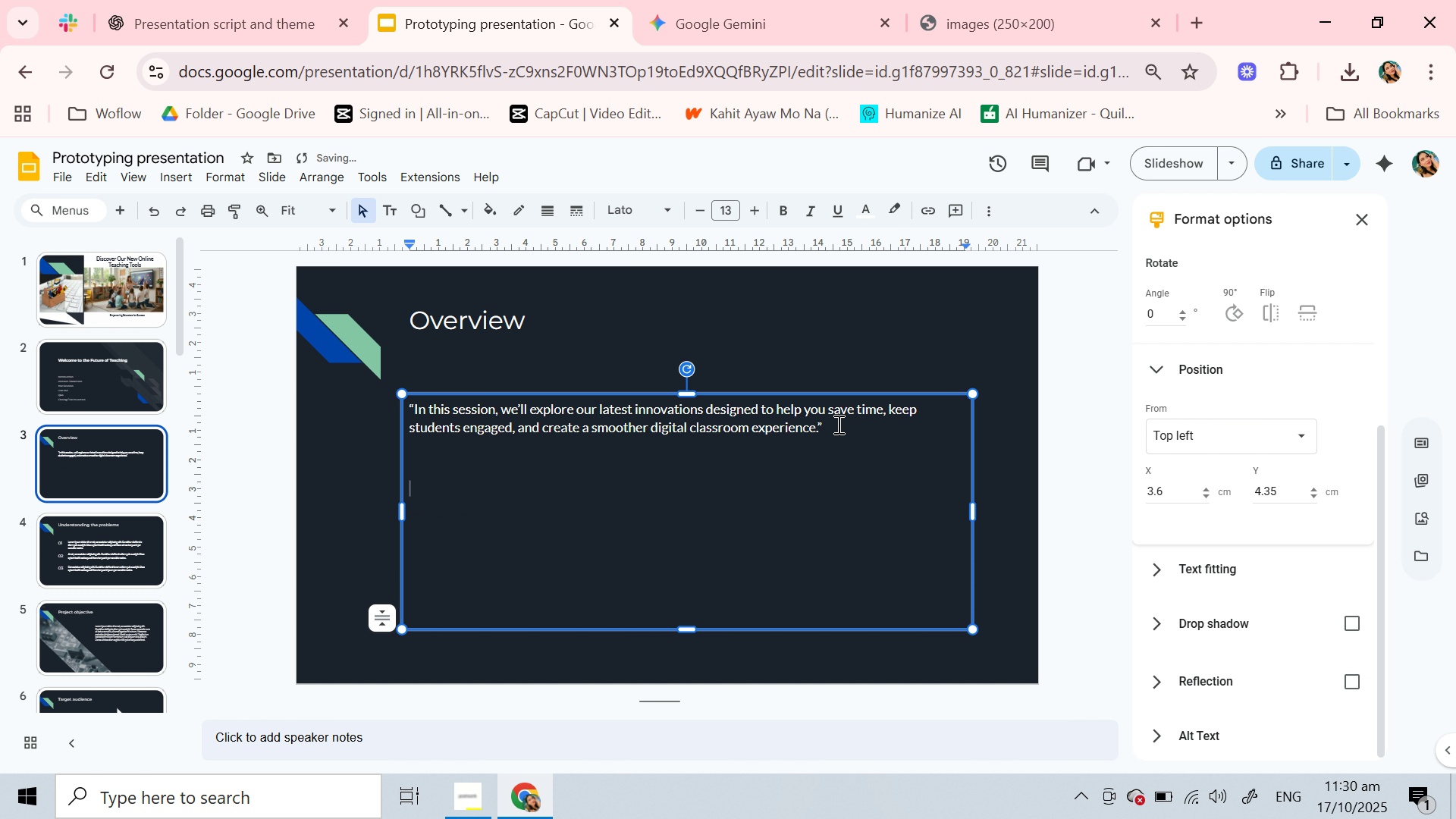 
key(Control+Shift+V)
 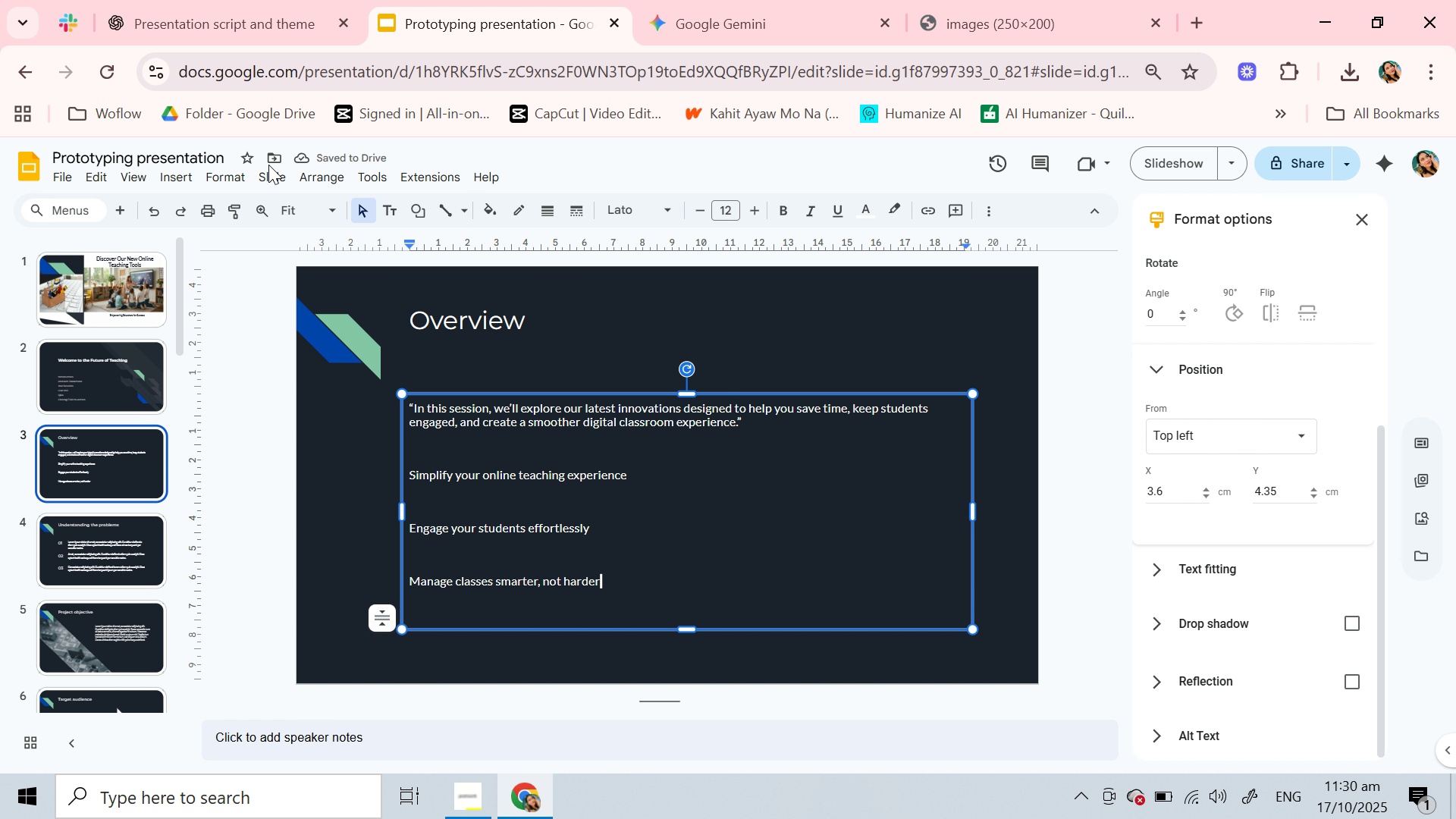 
key(Control+Z)
 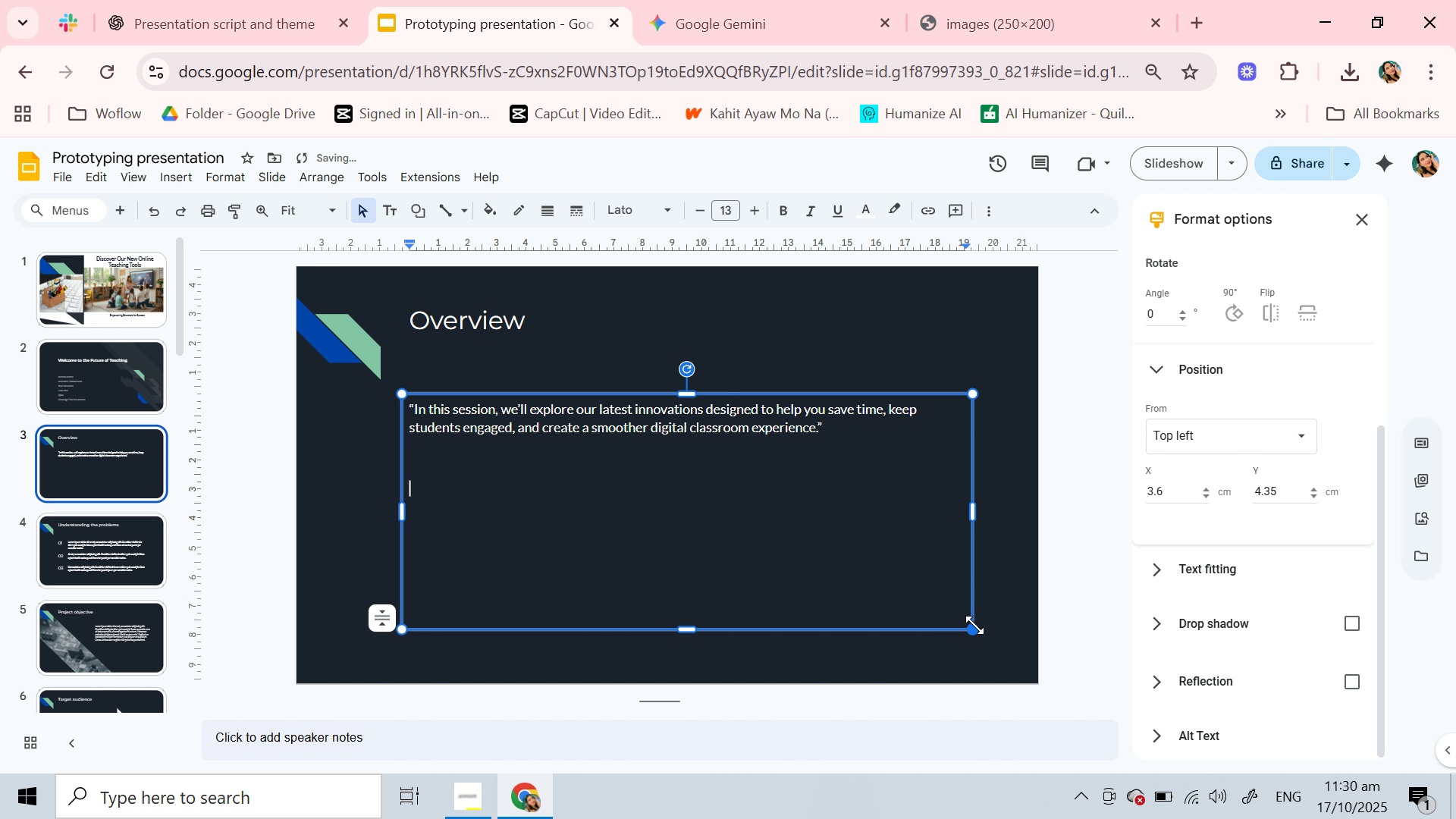 
left_click_drag(start_coordinate=[974, 625], to_coordinate=[942, 475])
 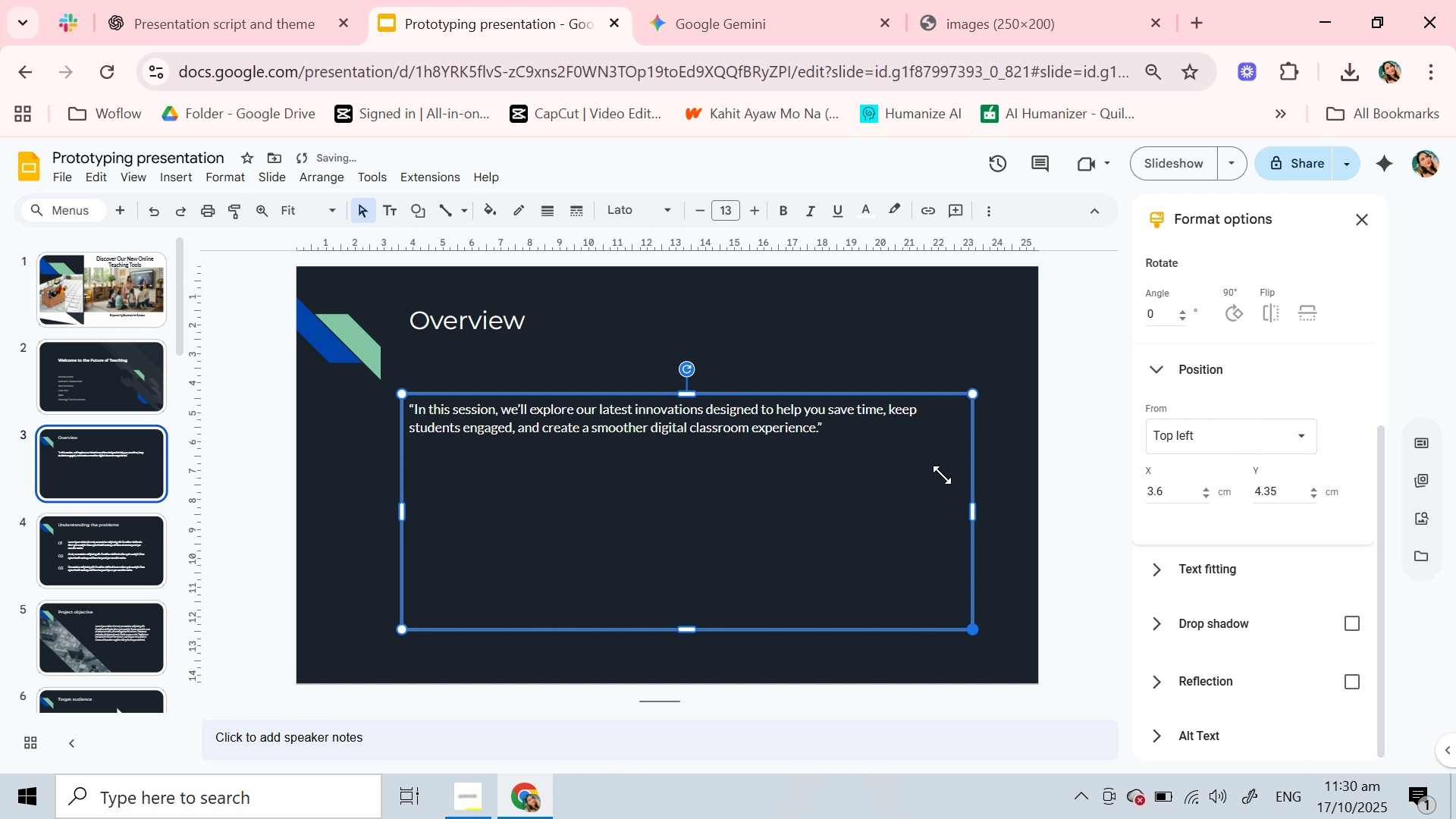 
key(Control+Z)
 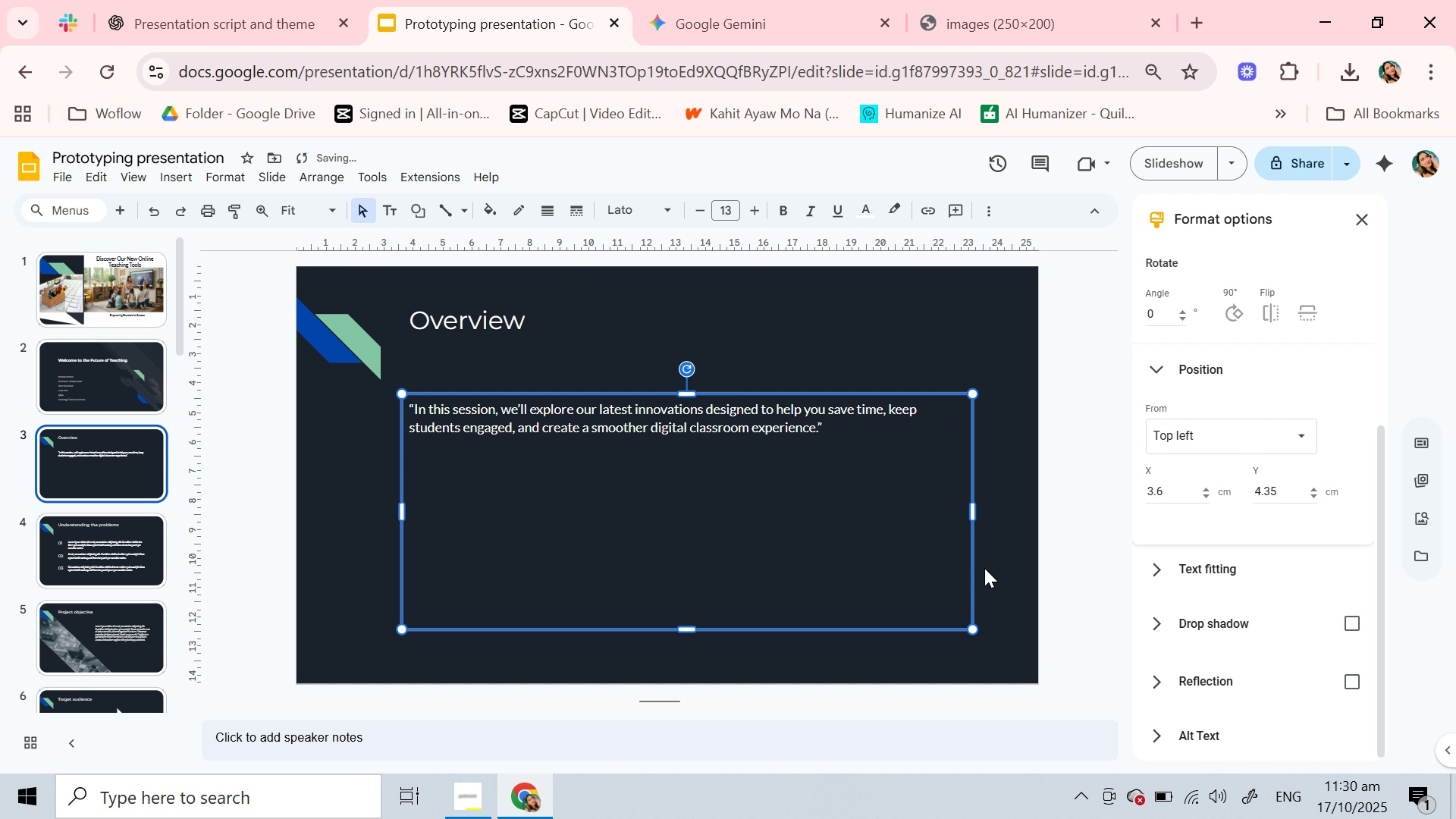 
left_click([989, 572])
 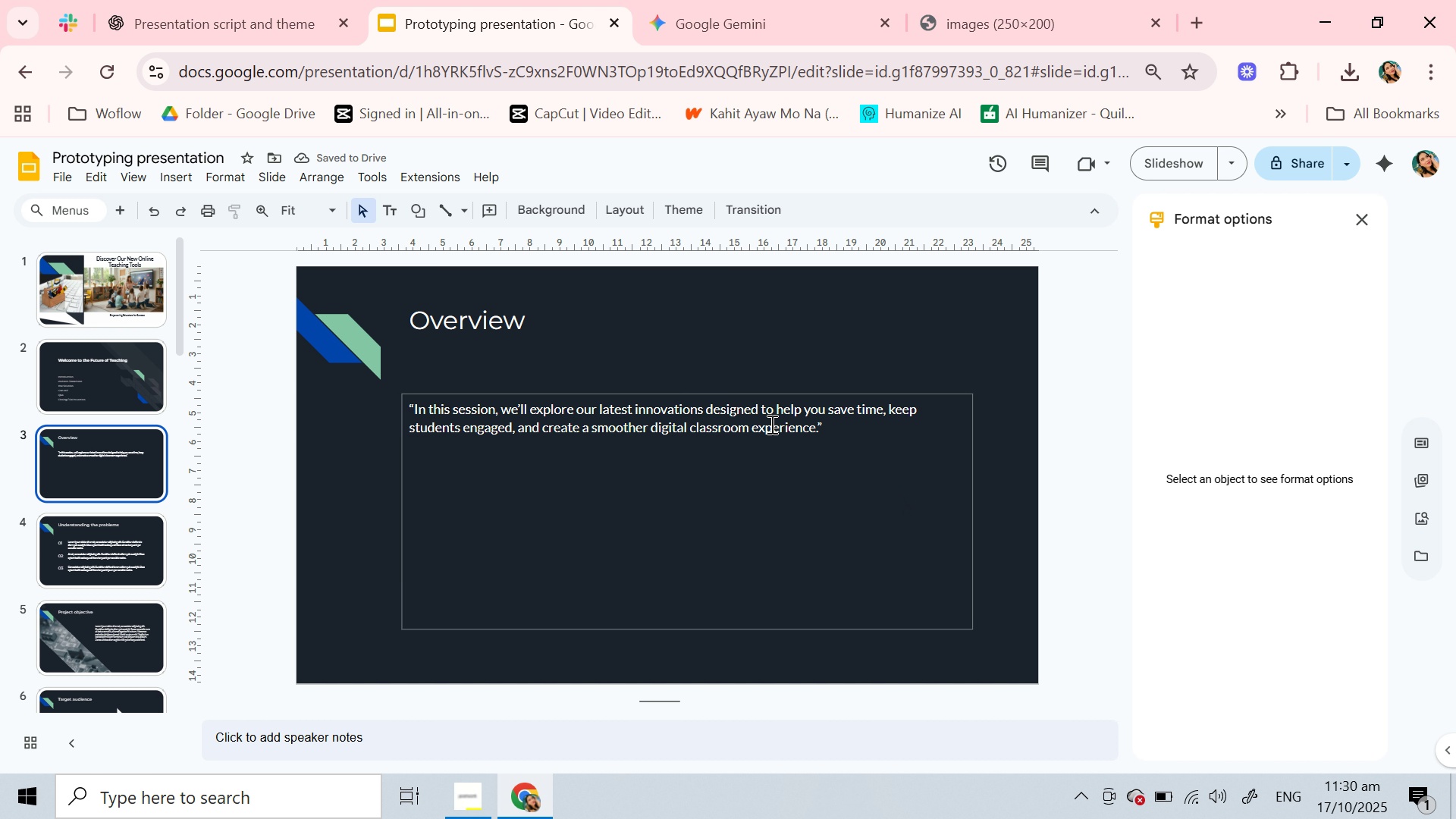 
left_click([690, 422])
 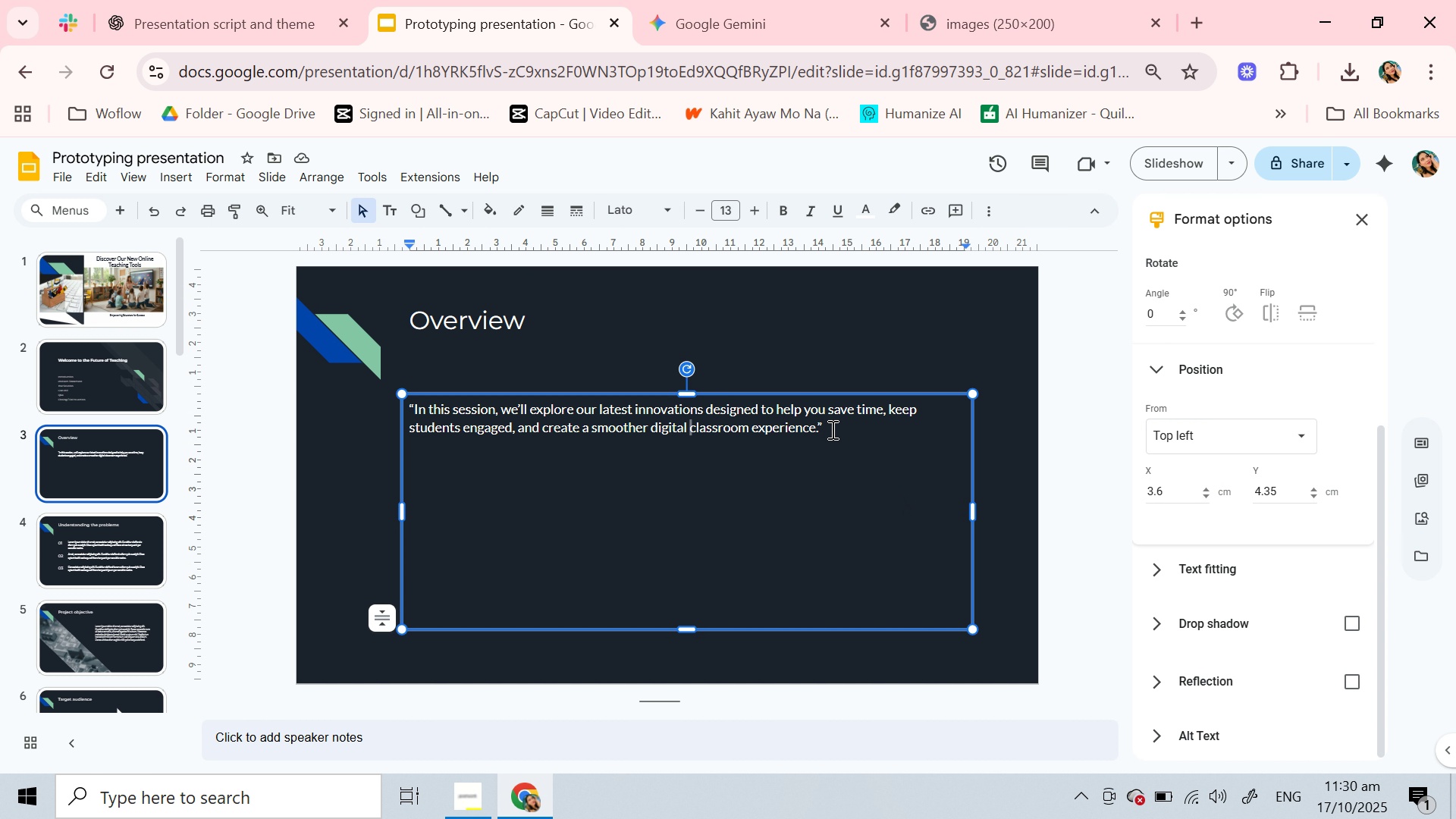 
left_click([831, 429])
 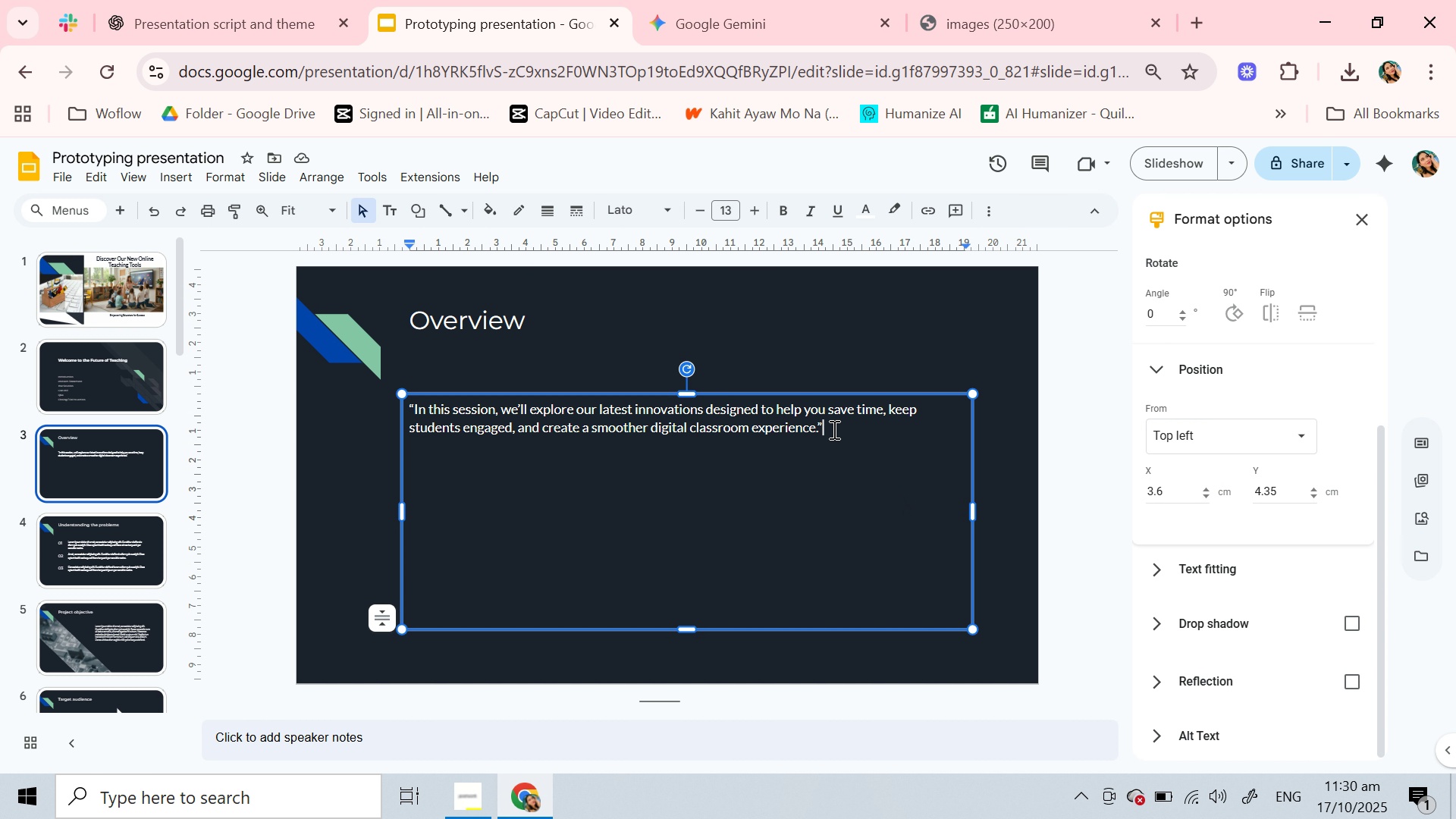 
key(Enter)
 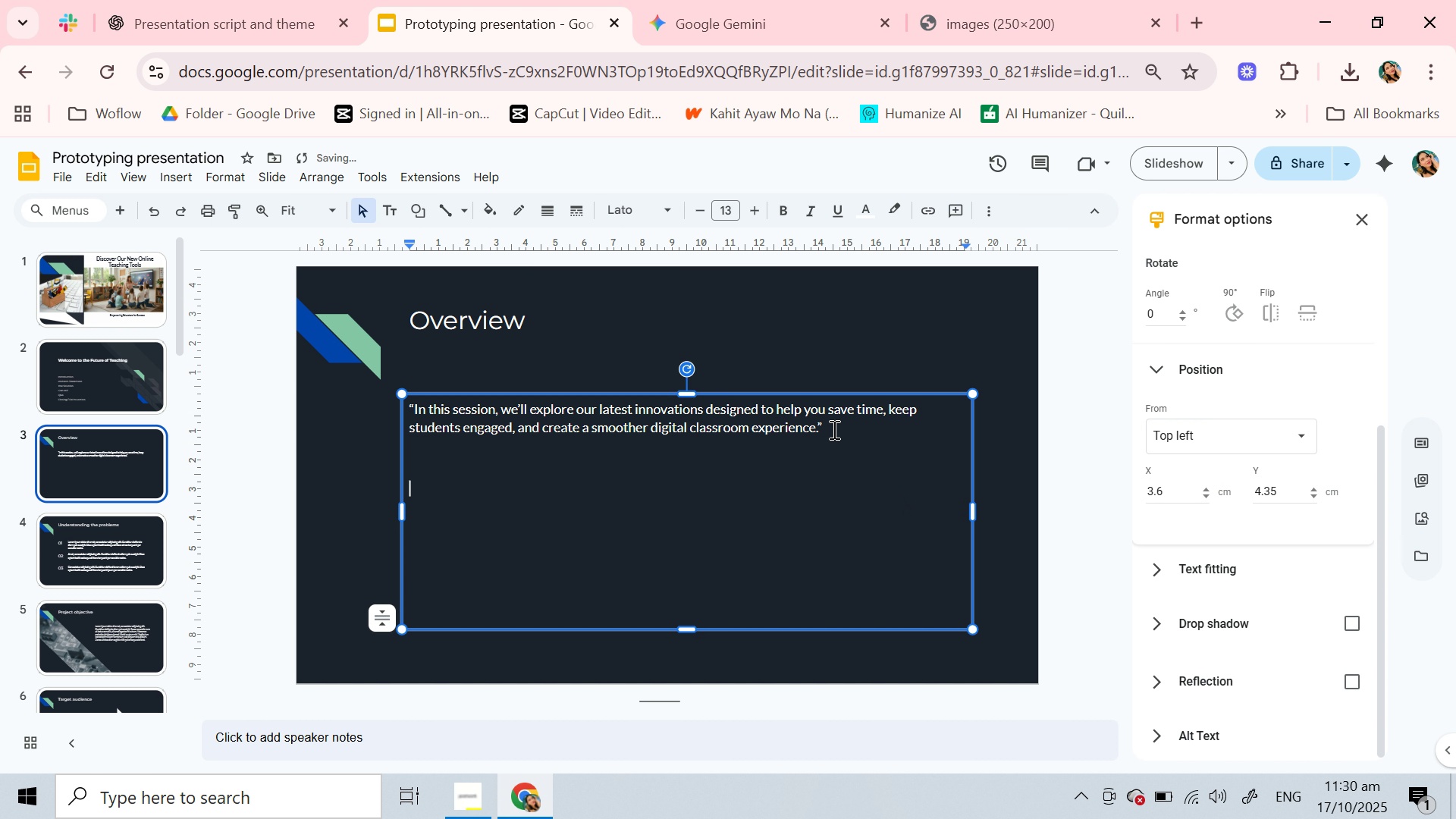 
key(Enter)
 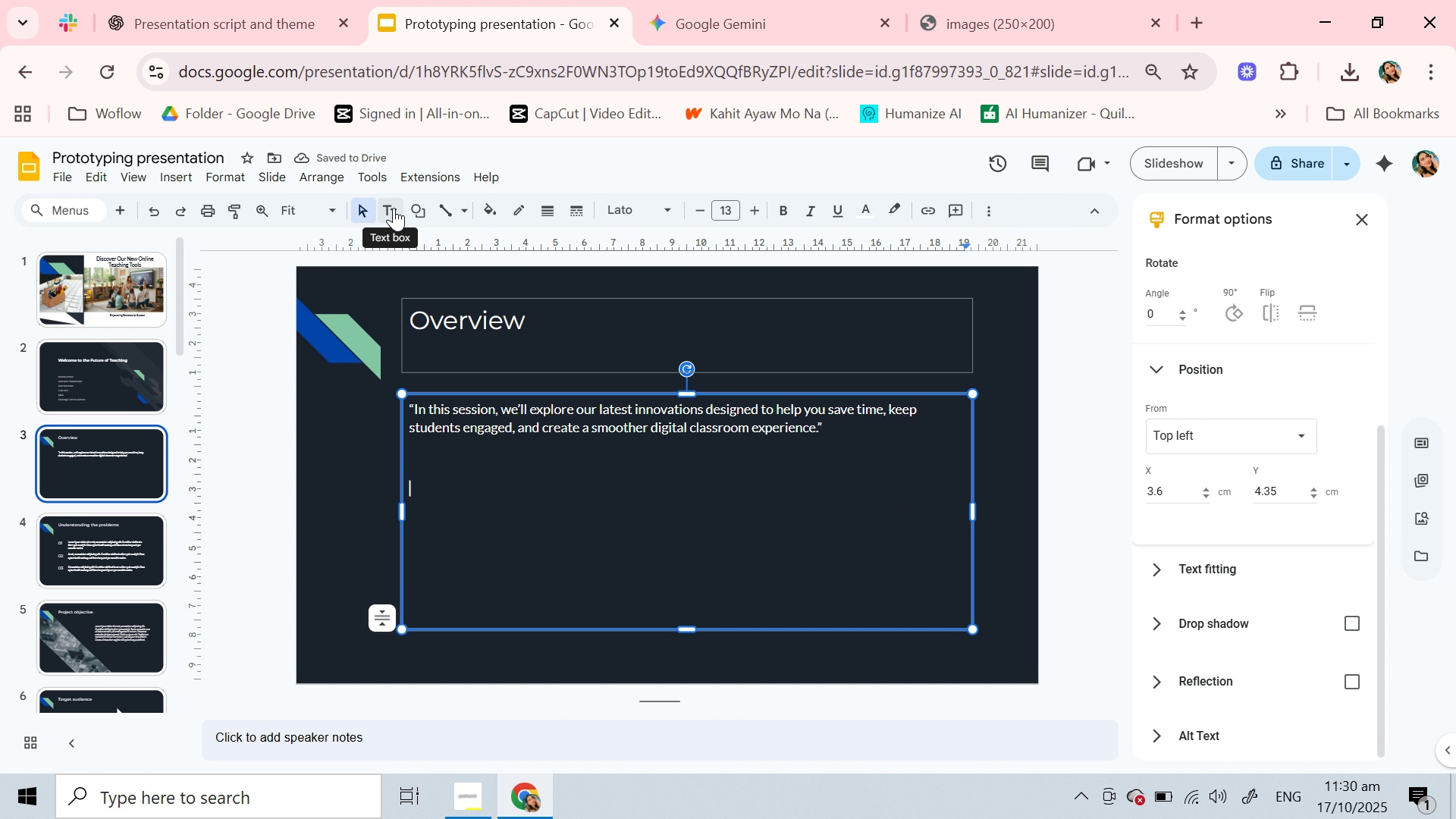 
left_click([394, 208])
 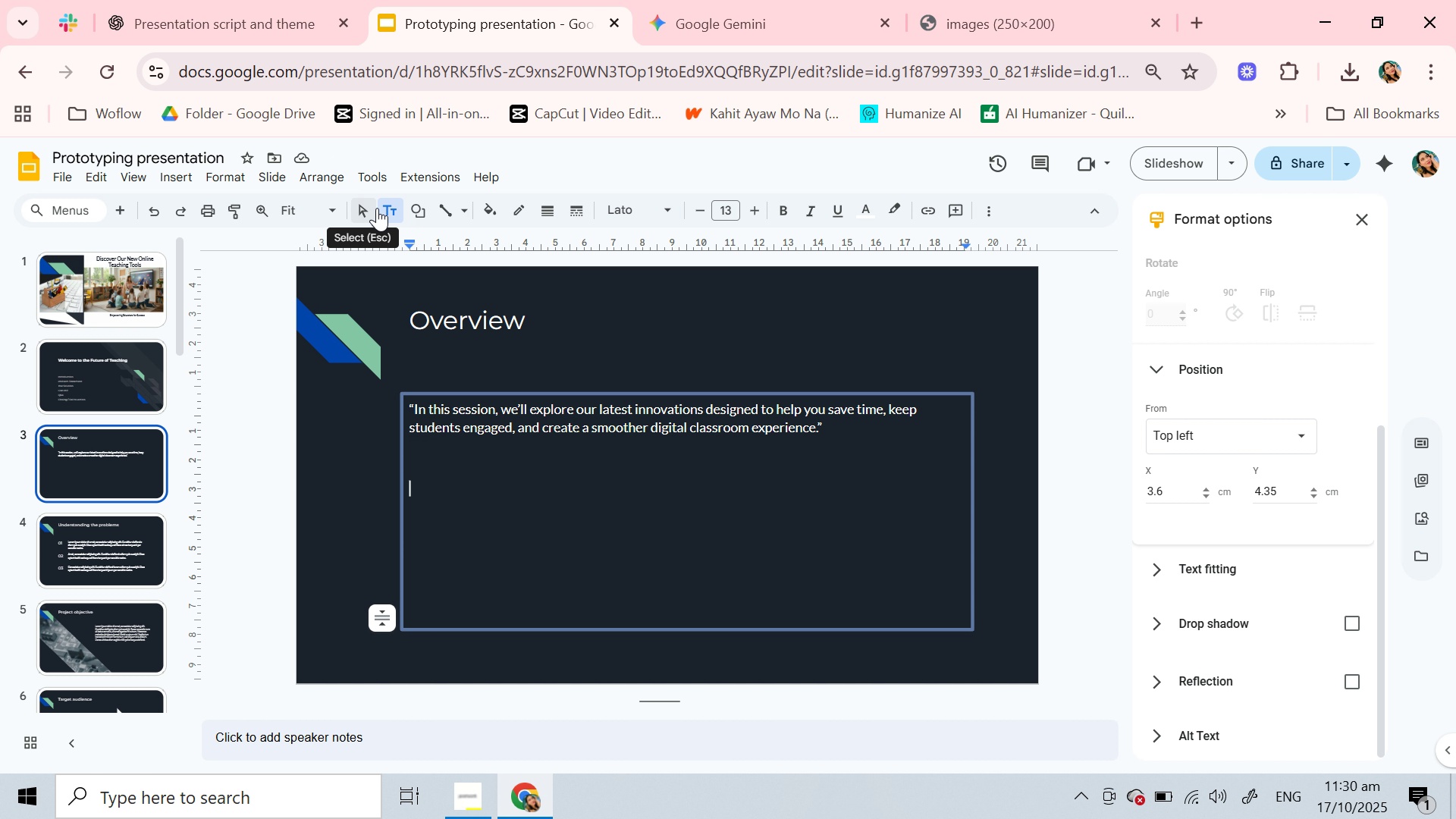 
left_click([410, 212])
 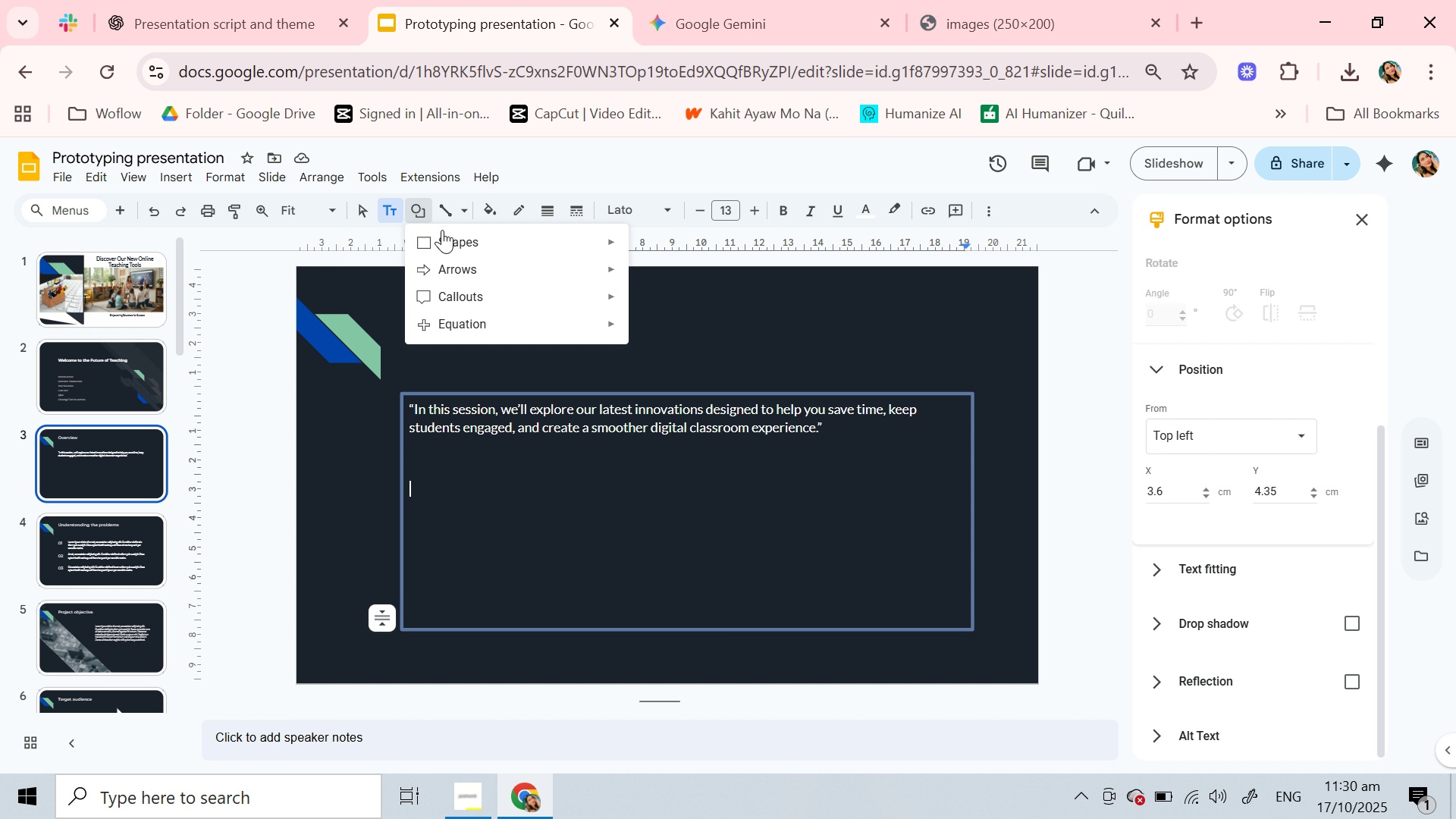 
mouse_move([534, 251])
 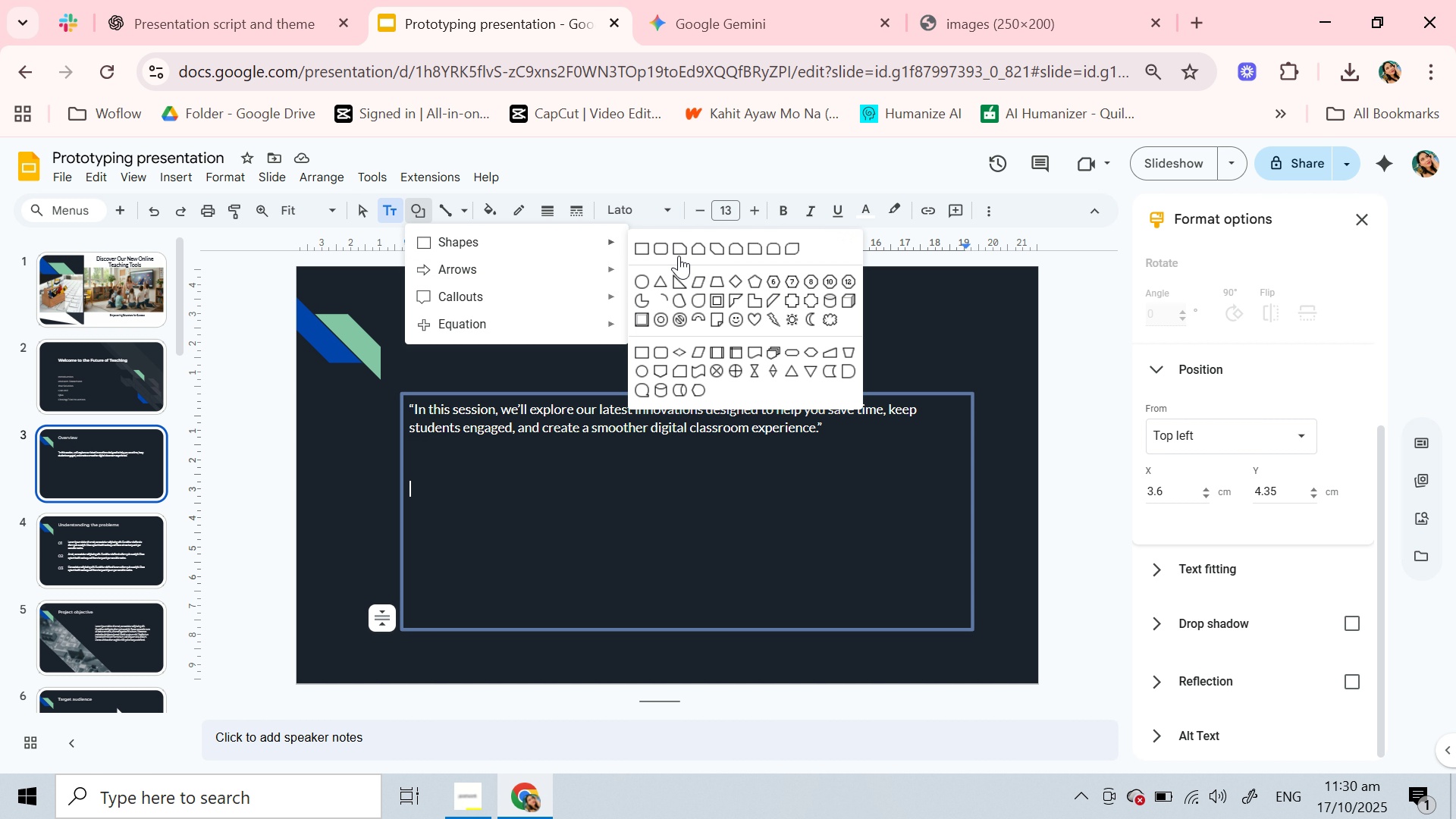 
mouse_move([648, 245])
 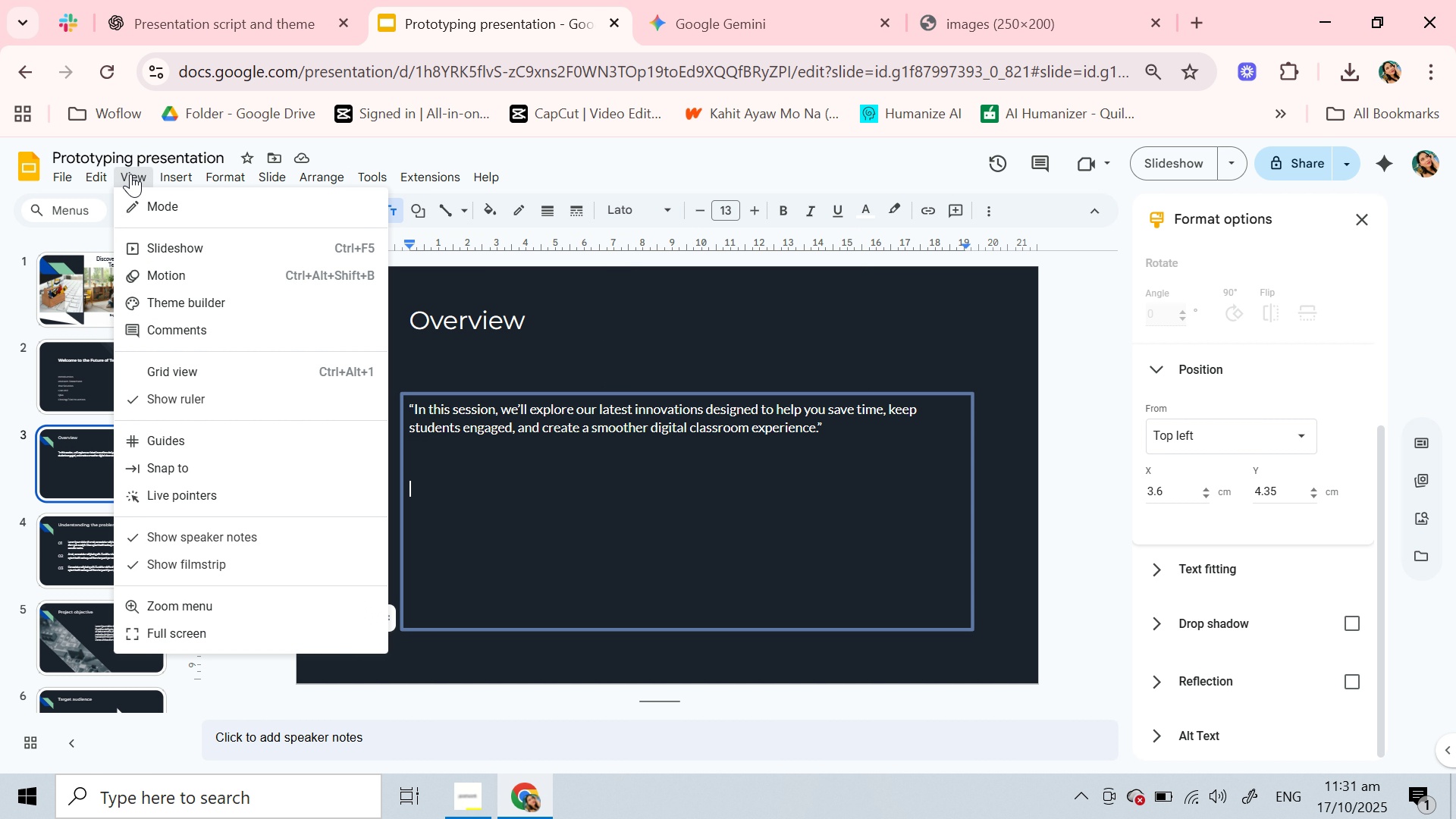 
left_click([131, 174])
 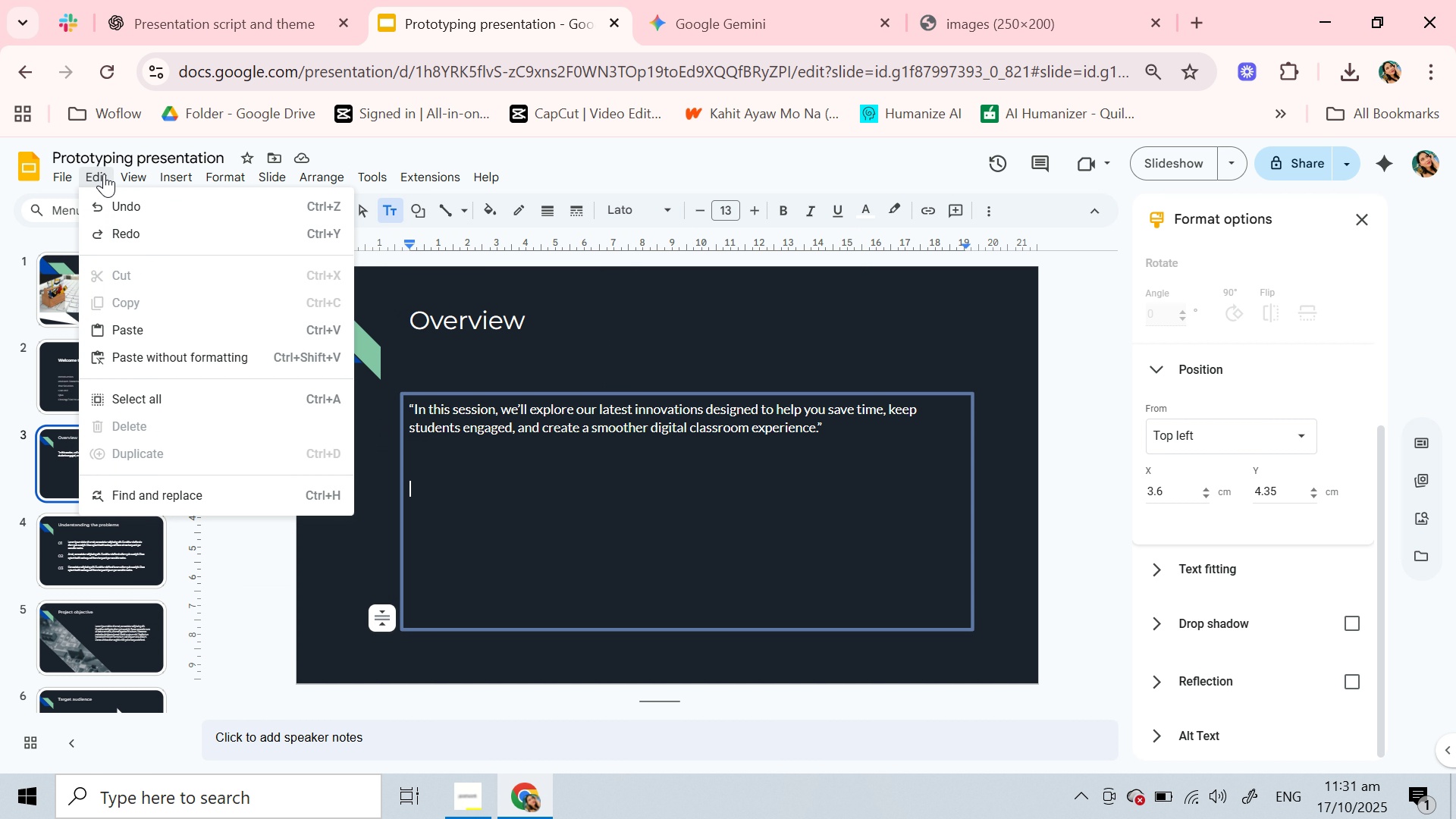 
left_click([104, 174])
 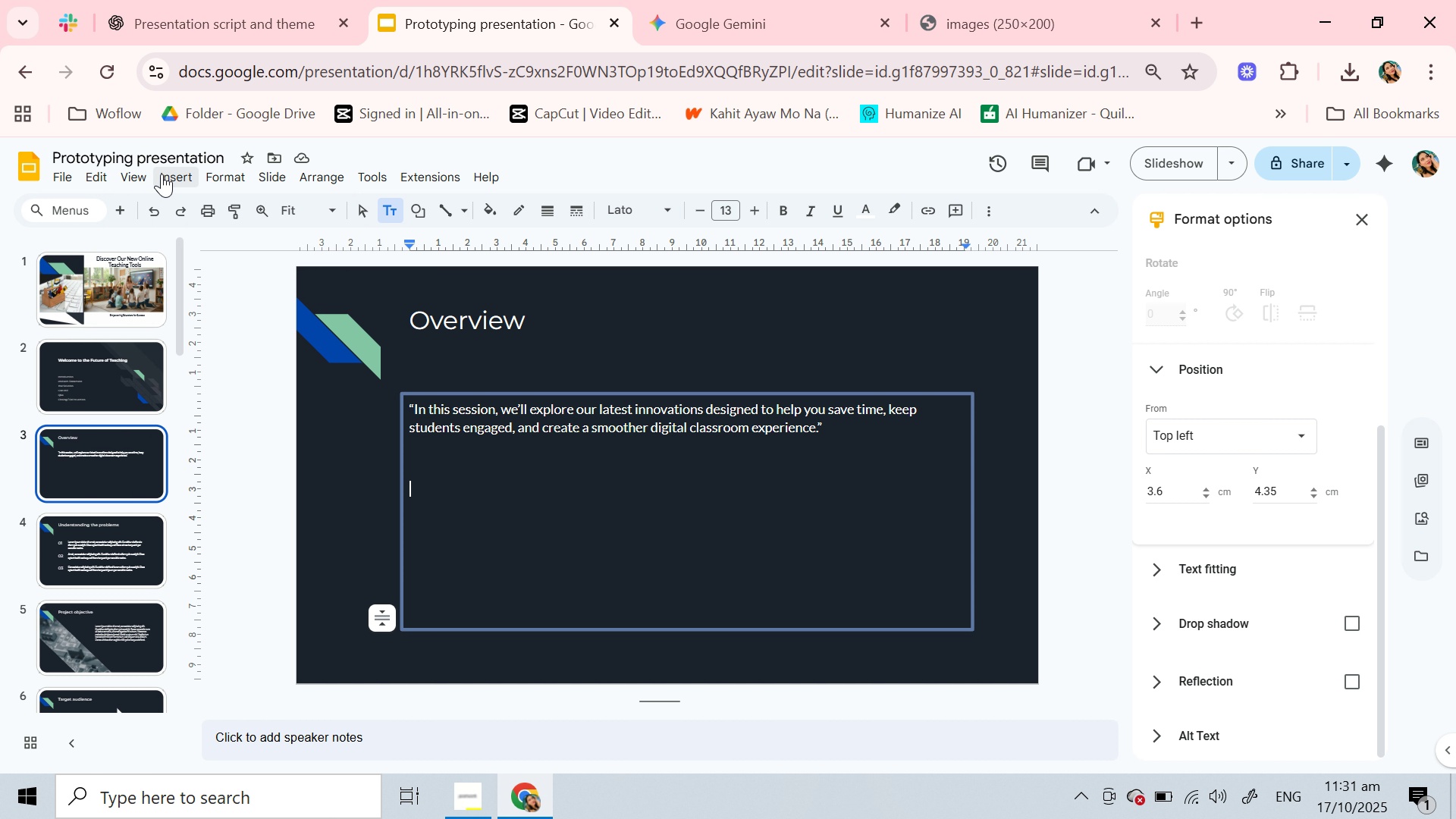 
left_click([189, 177])
 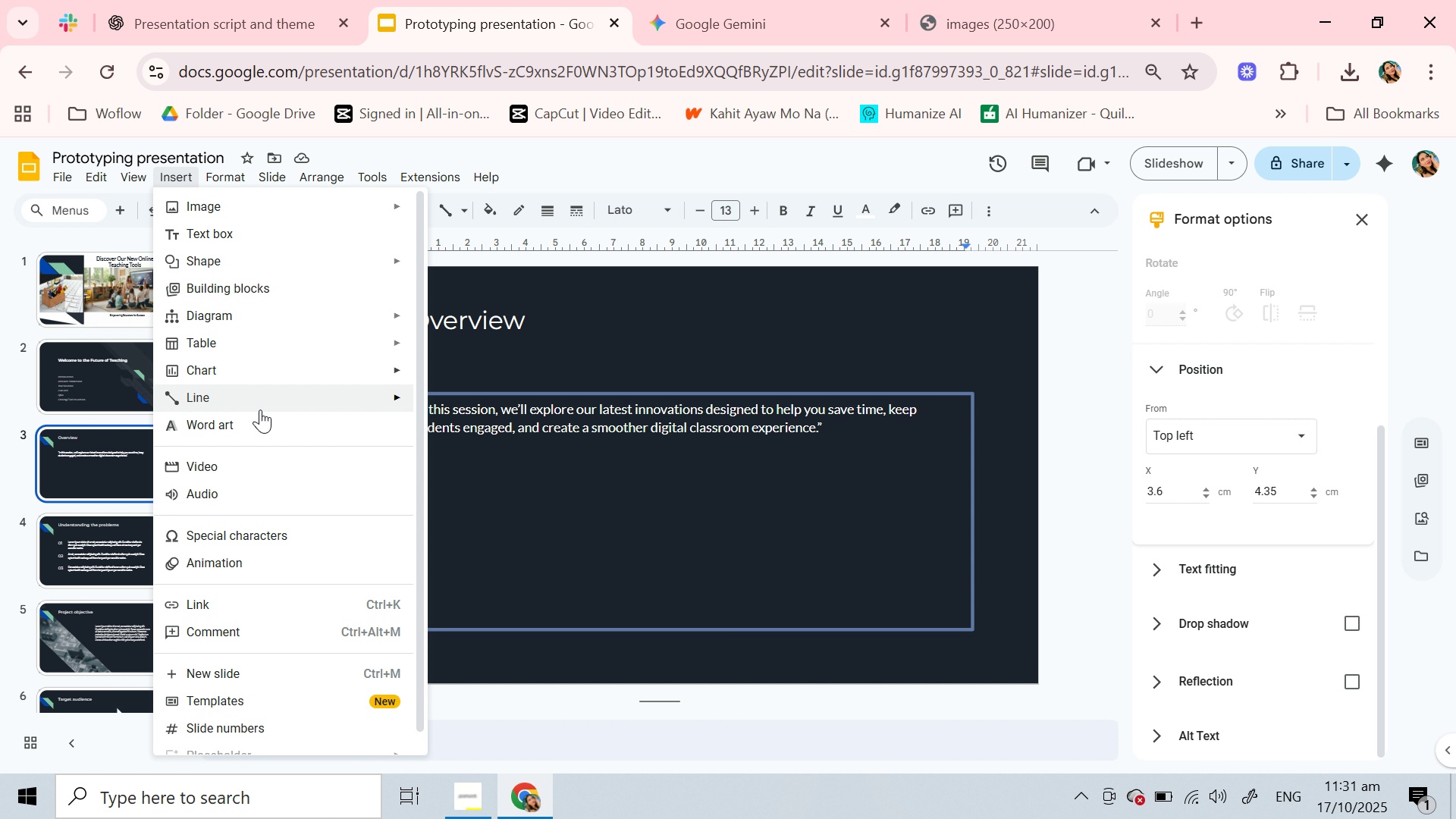 
wait(8.9)
 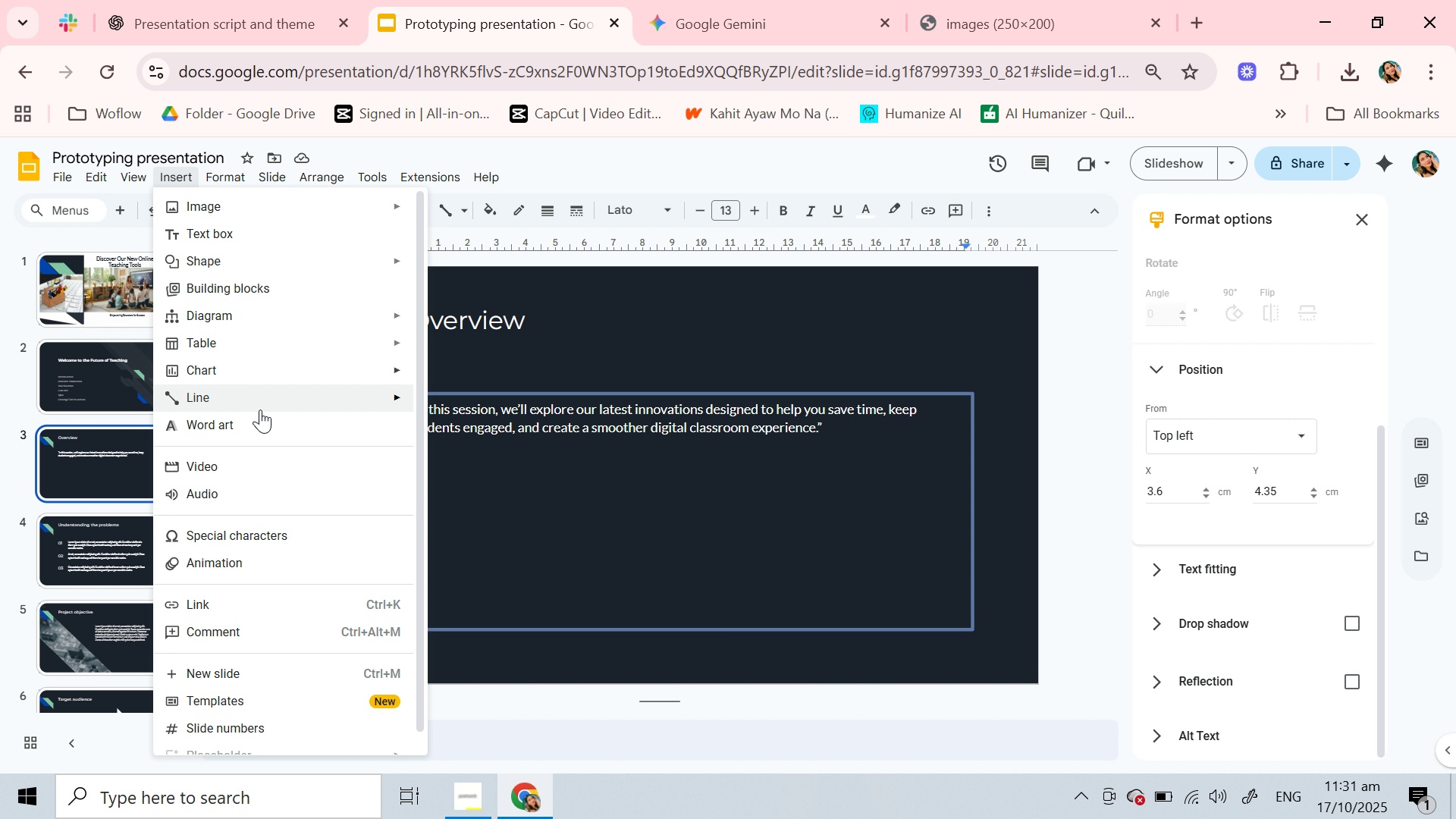 
left_click([482, 812])
 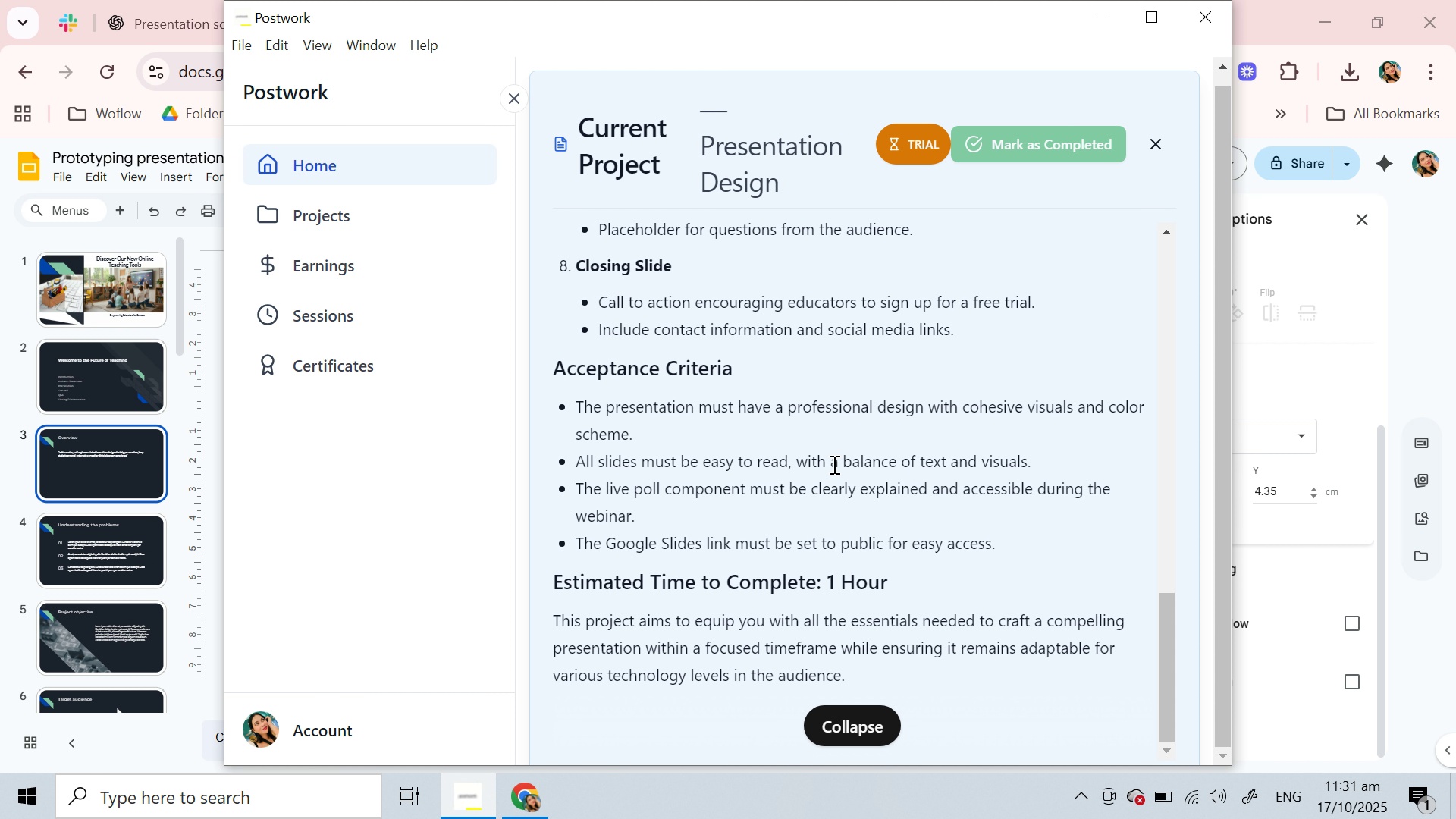 
scroll: coordinate [835, 468], scroll_direction: down, amount: 7.0